 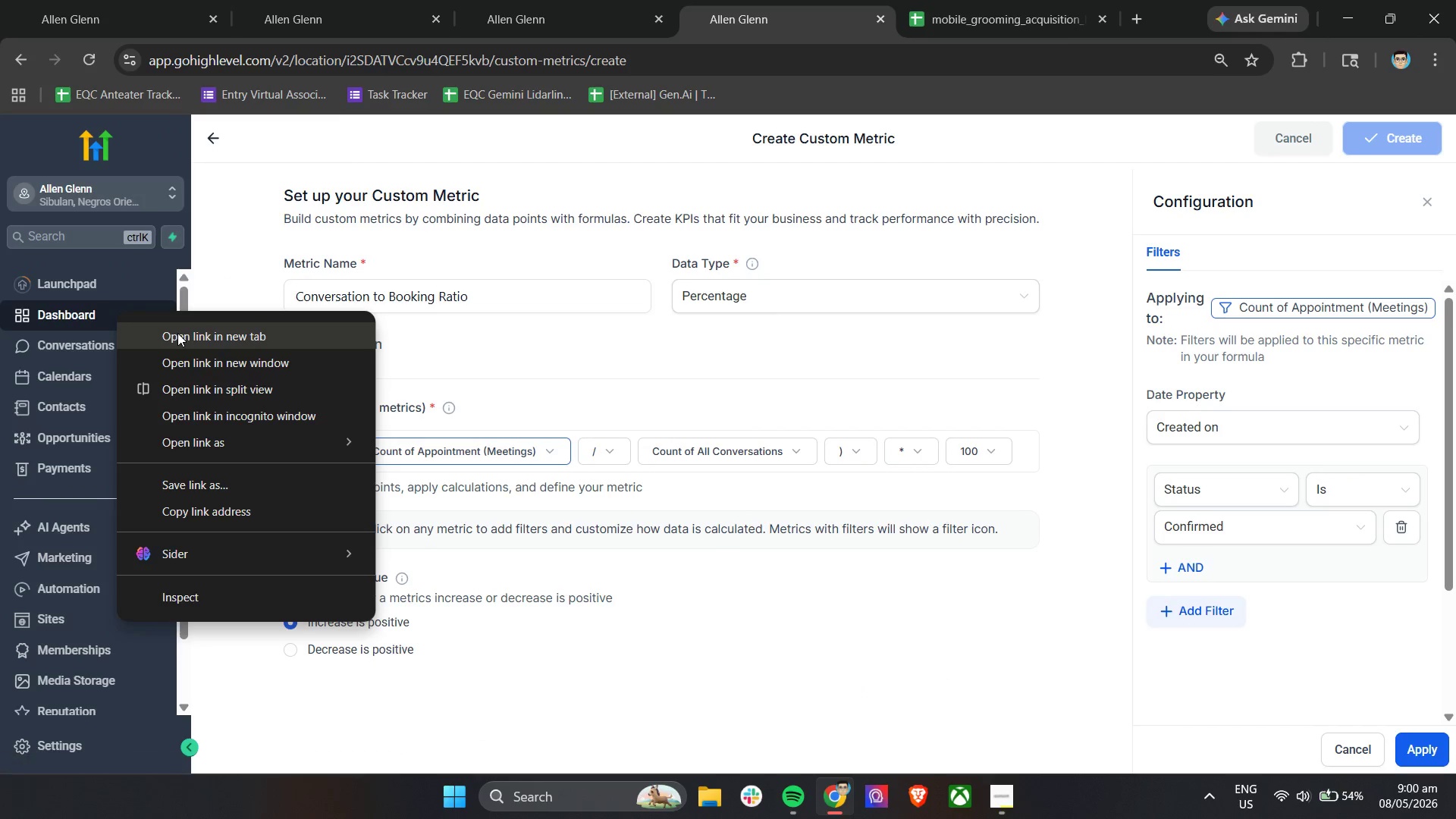 
left_click([431, 149])
 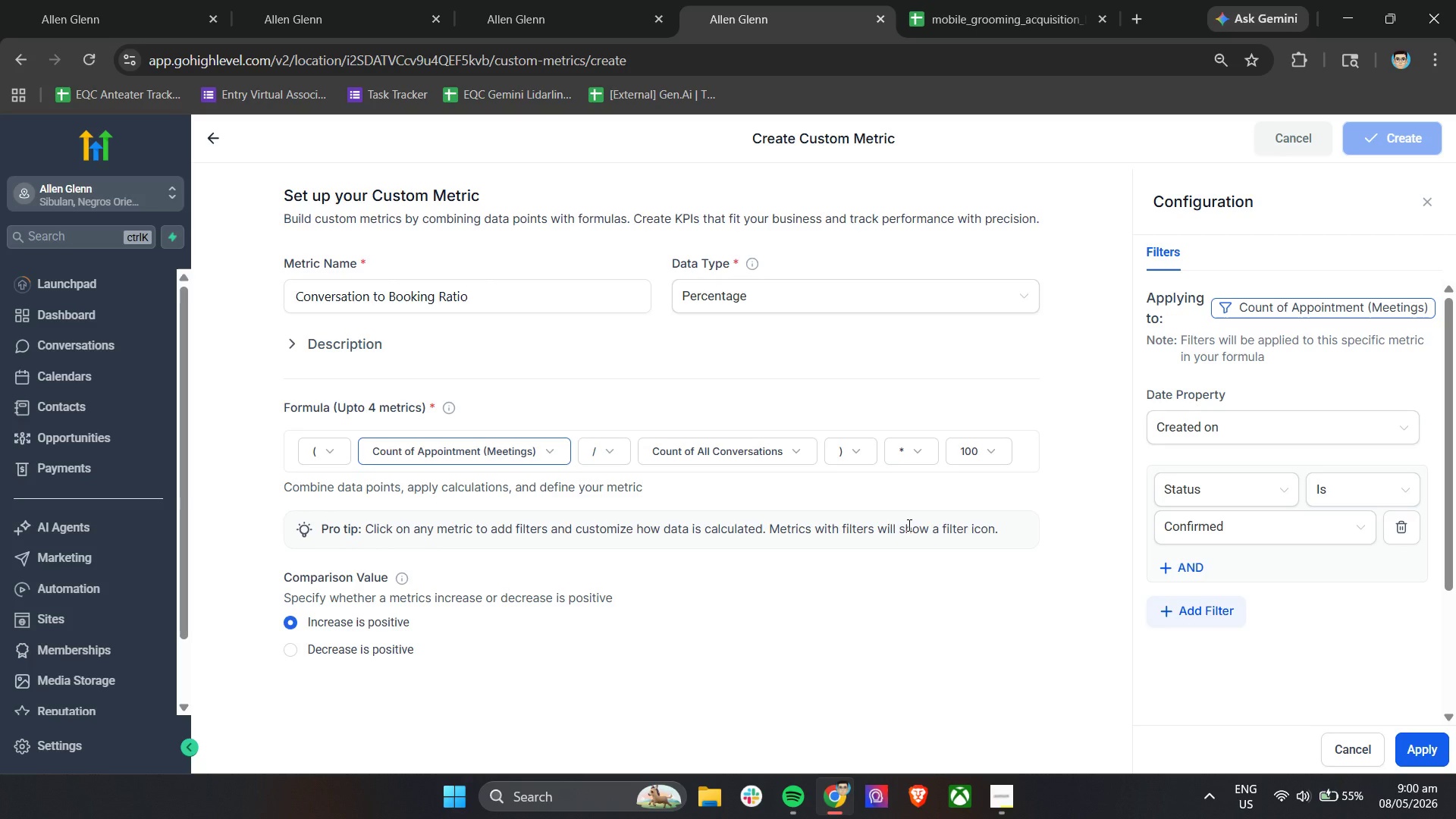 
wait(28.09)
 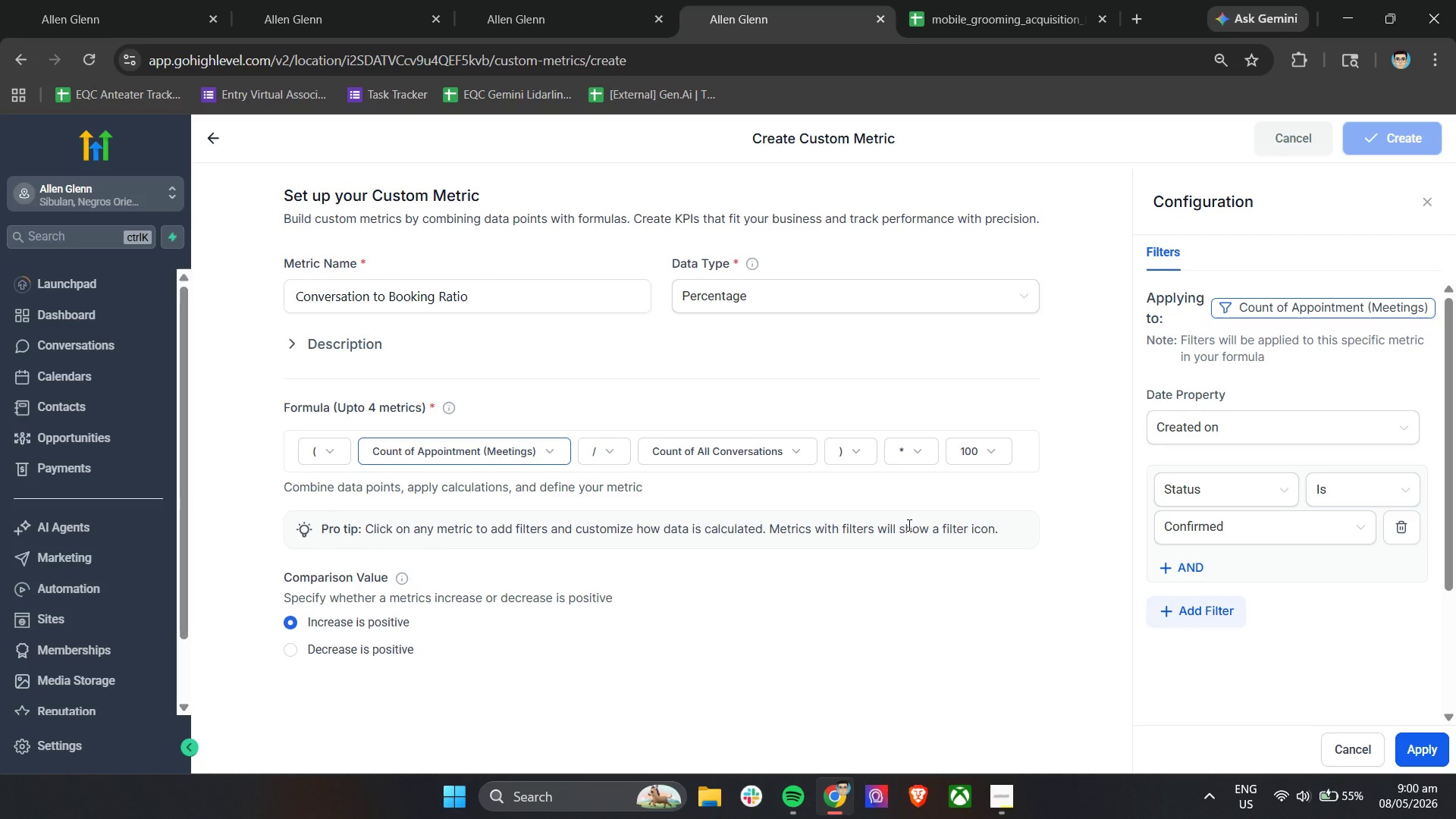 
left_click([673, 453])
 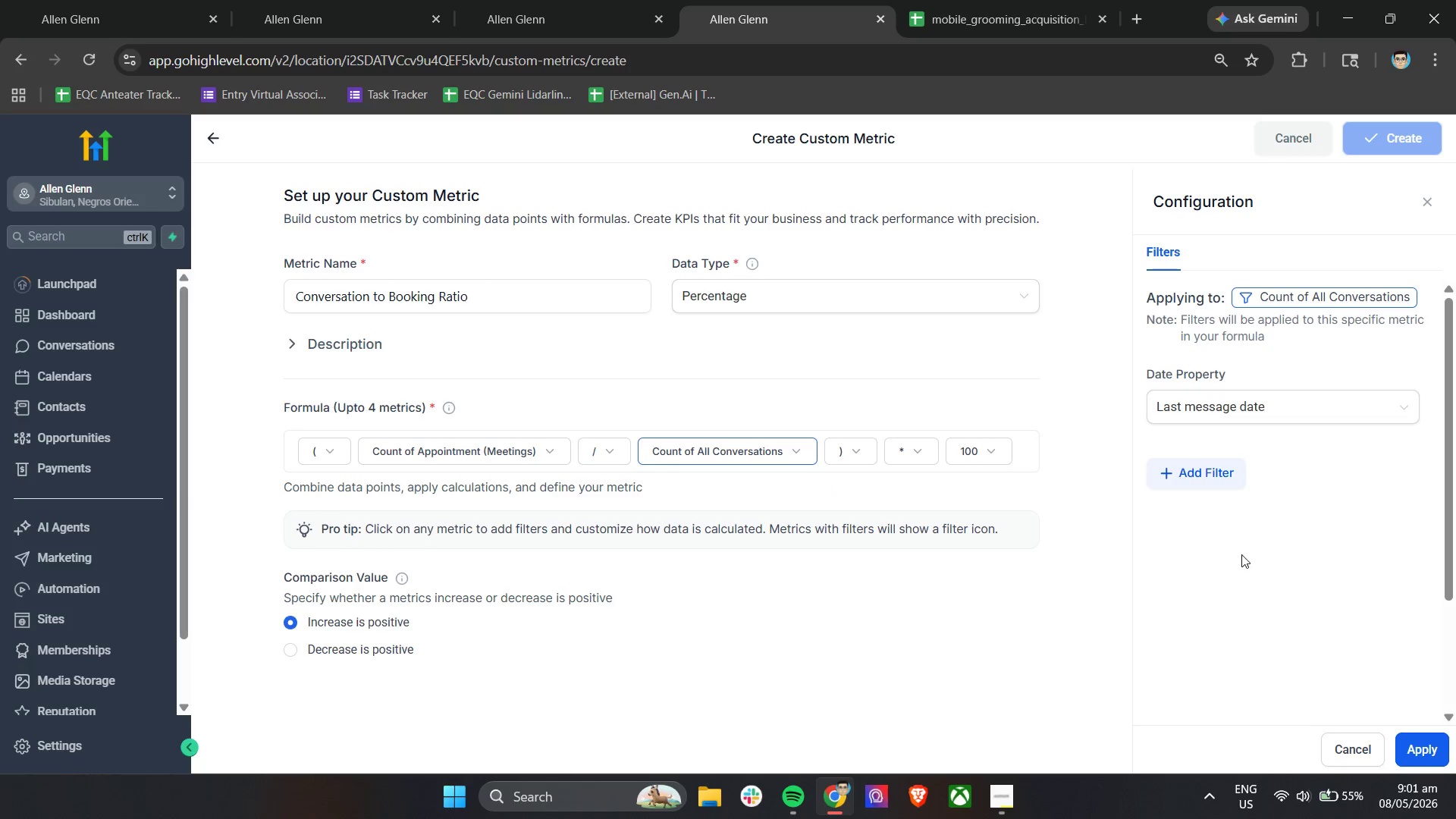 
left_click([1266, 555])
 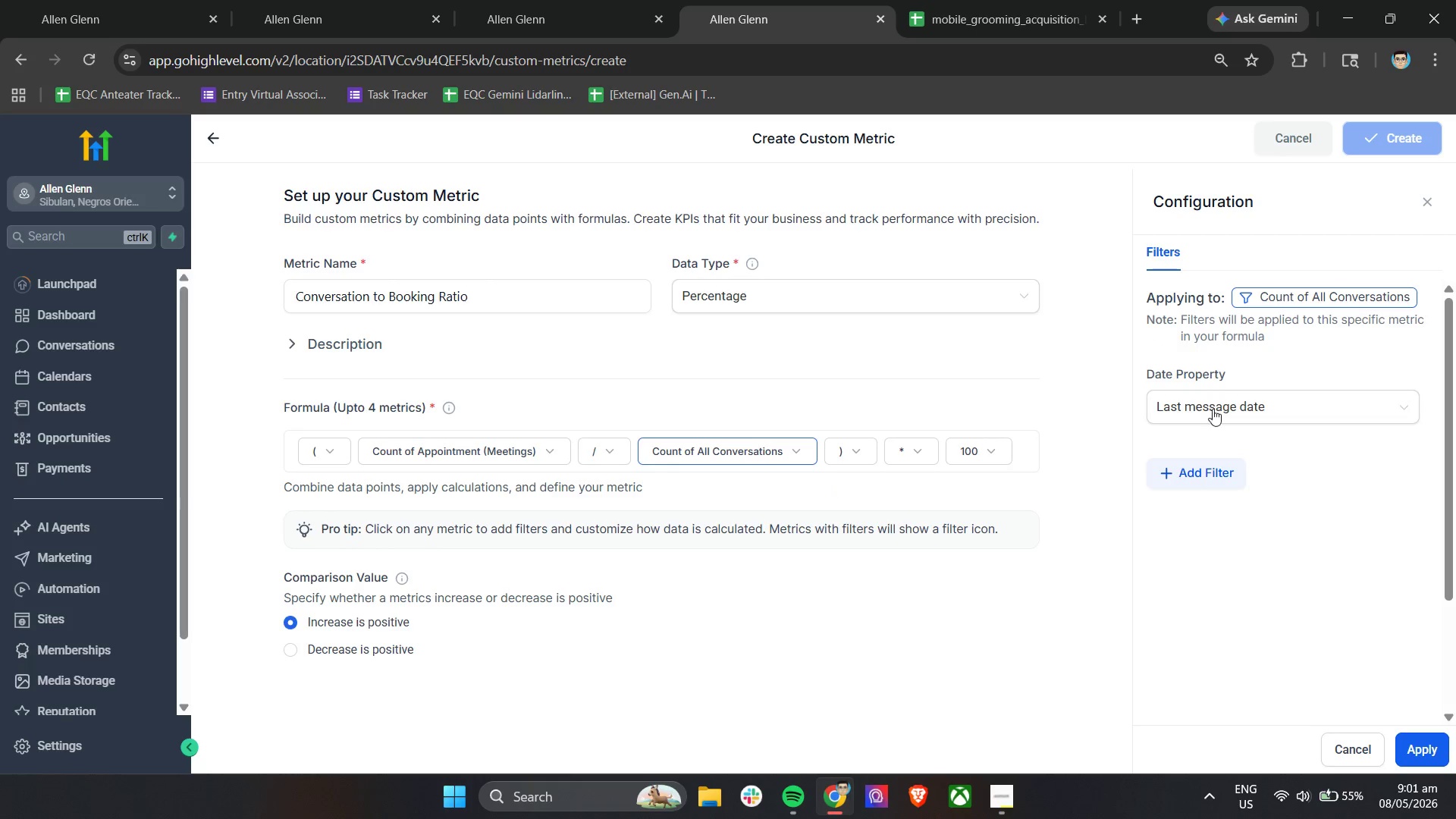 
left_click([1214, 404])
 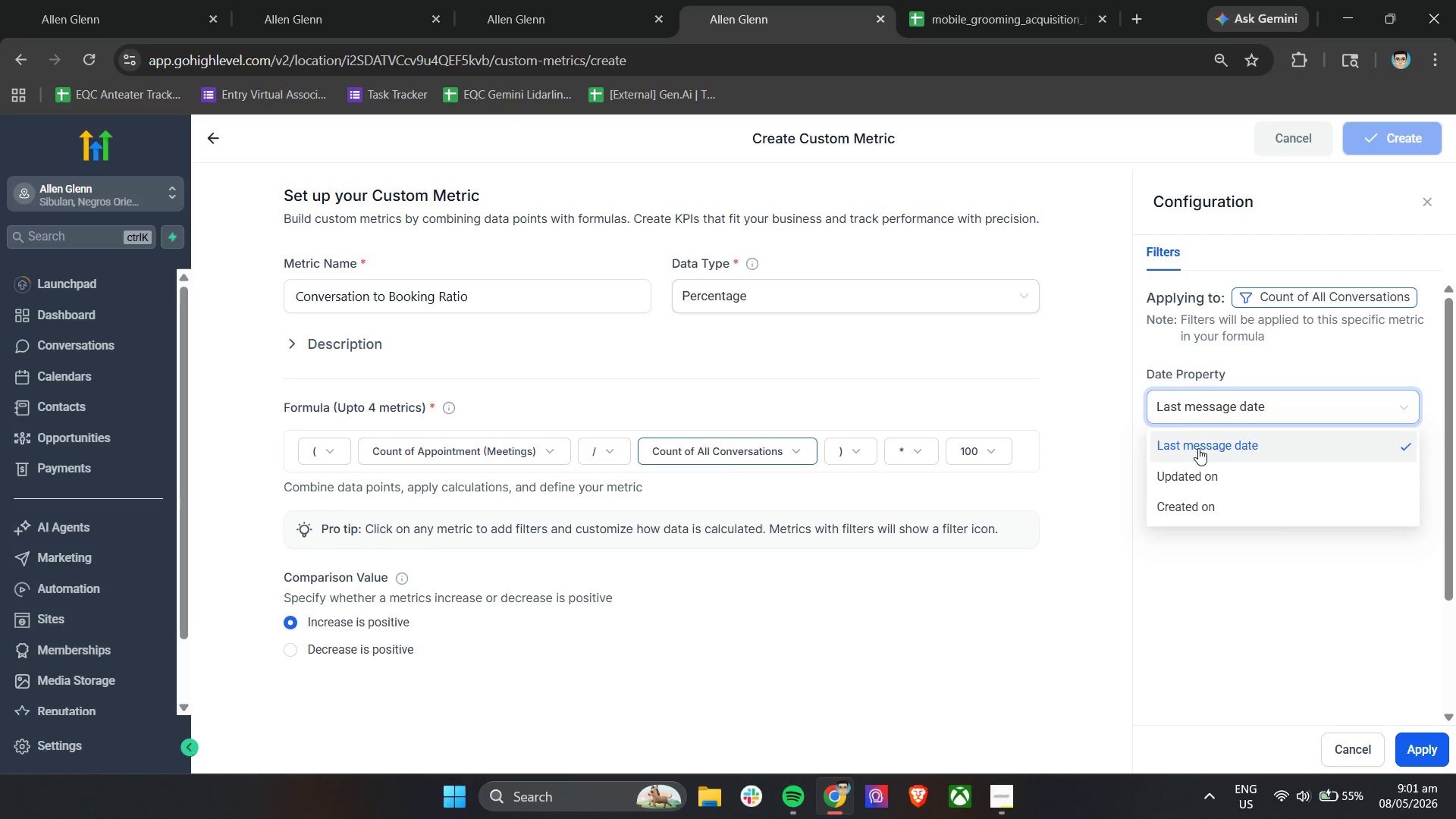 
left_click([1197, 450])
 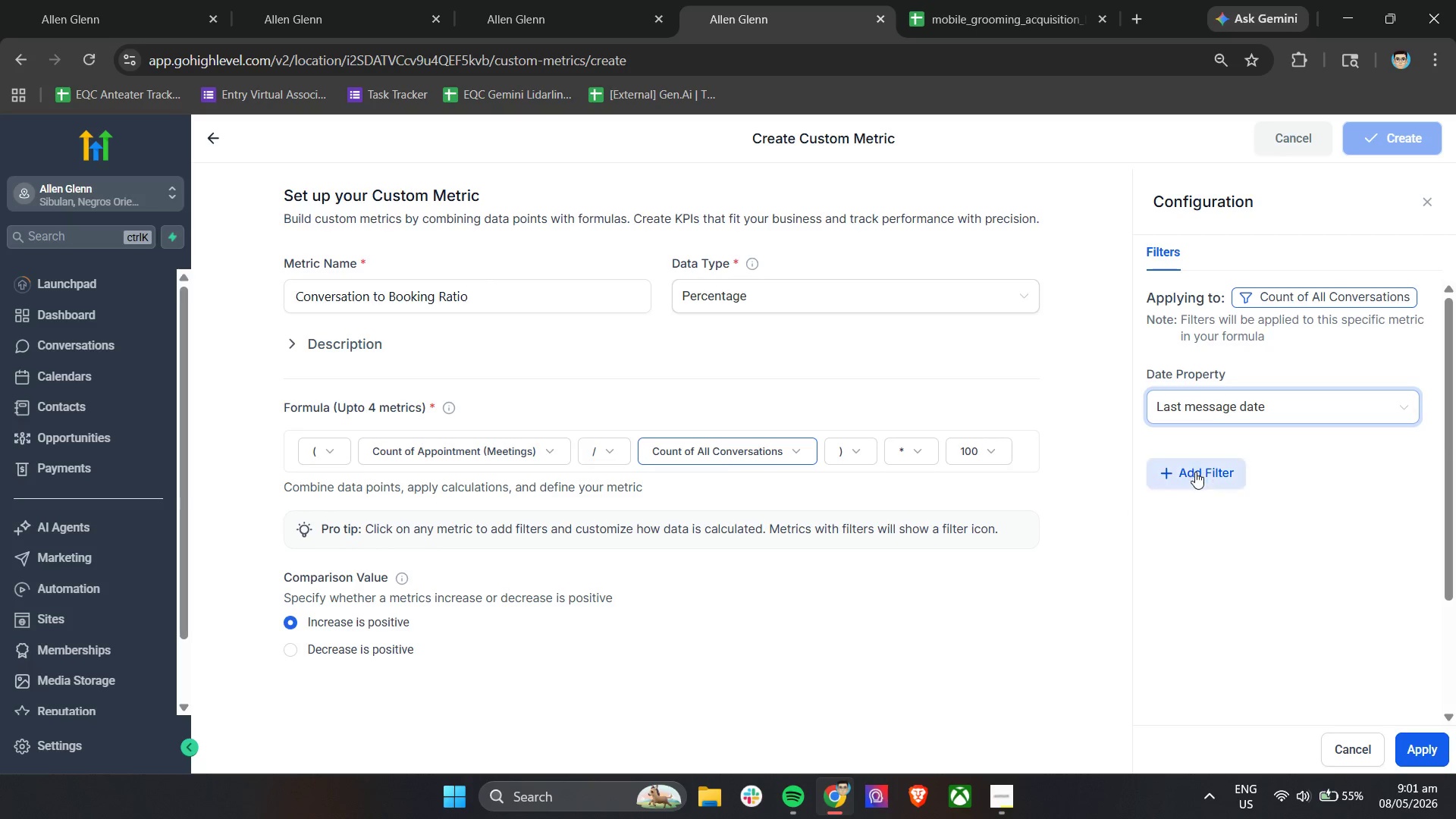 
left_click([1195, 473])
 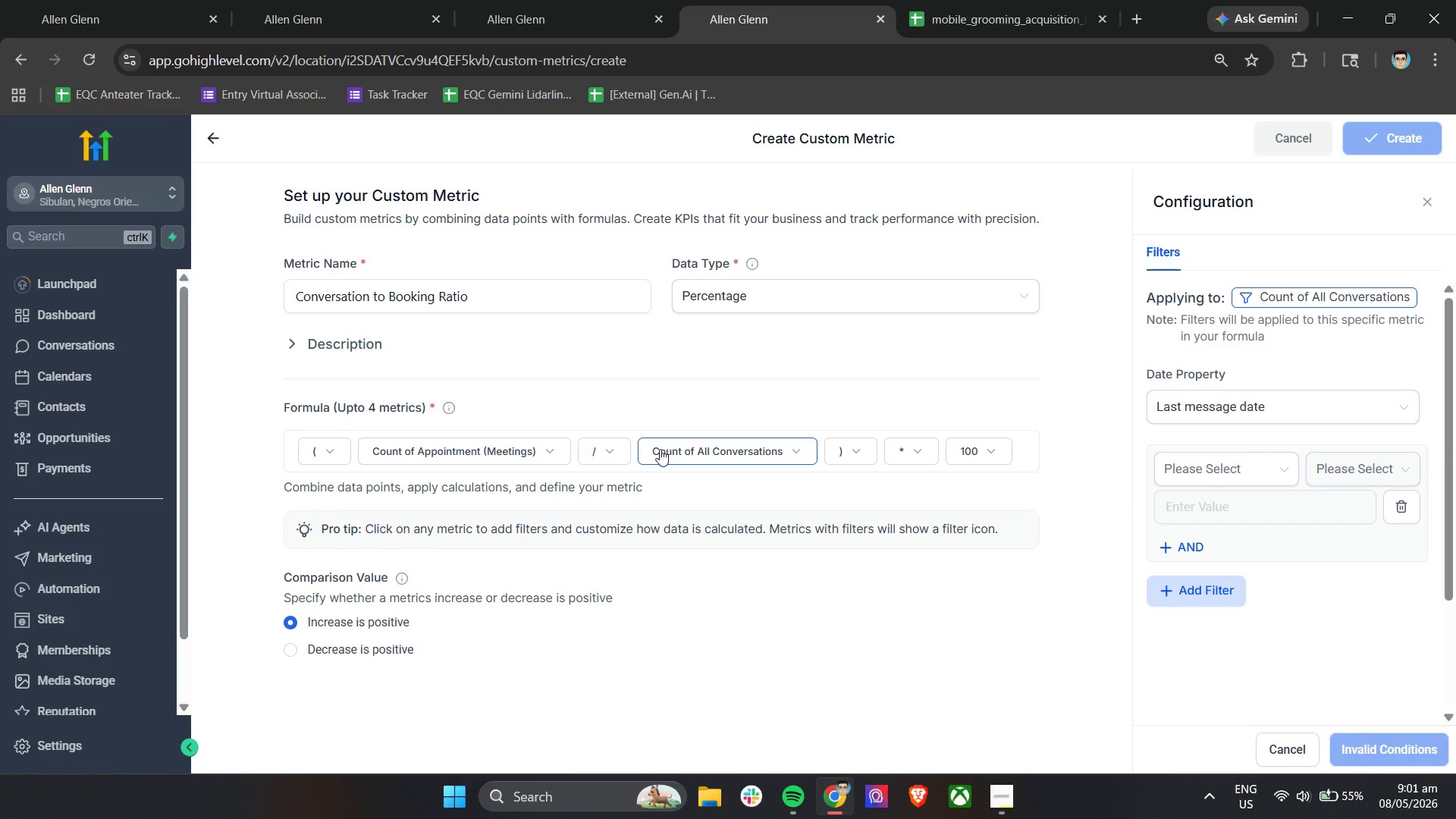 
left_click([509, 451])
 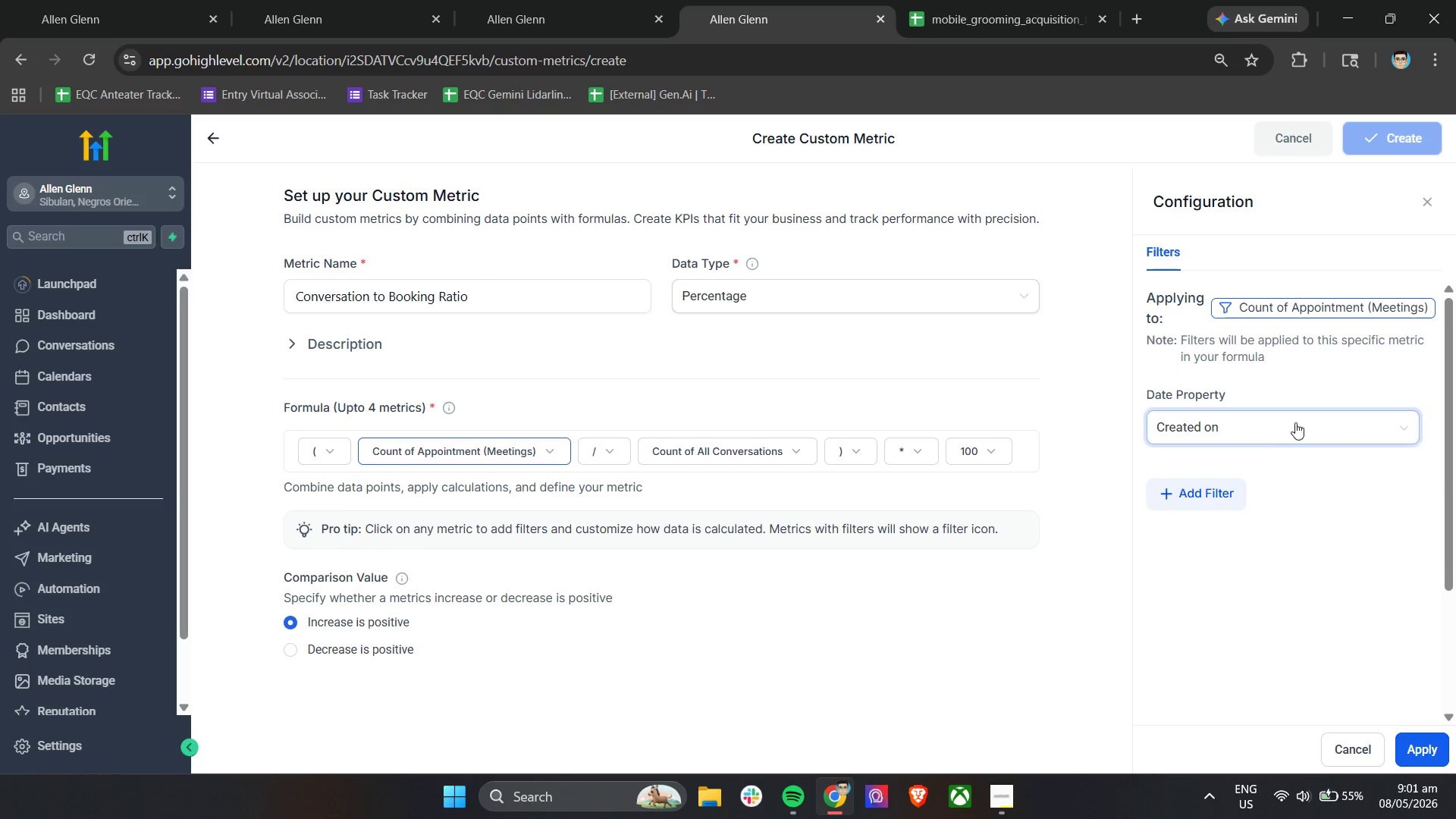 
left_click([1203, 482])
 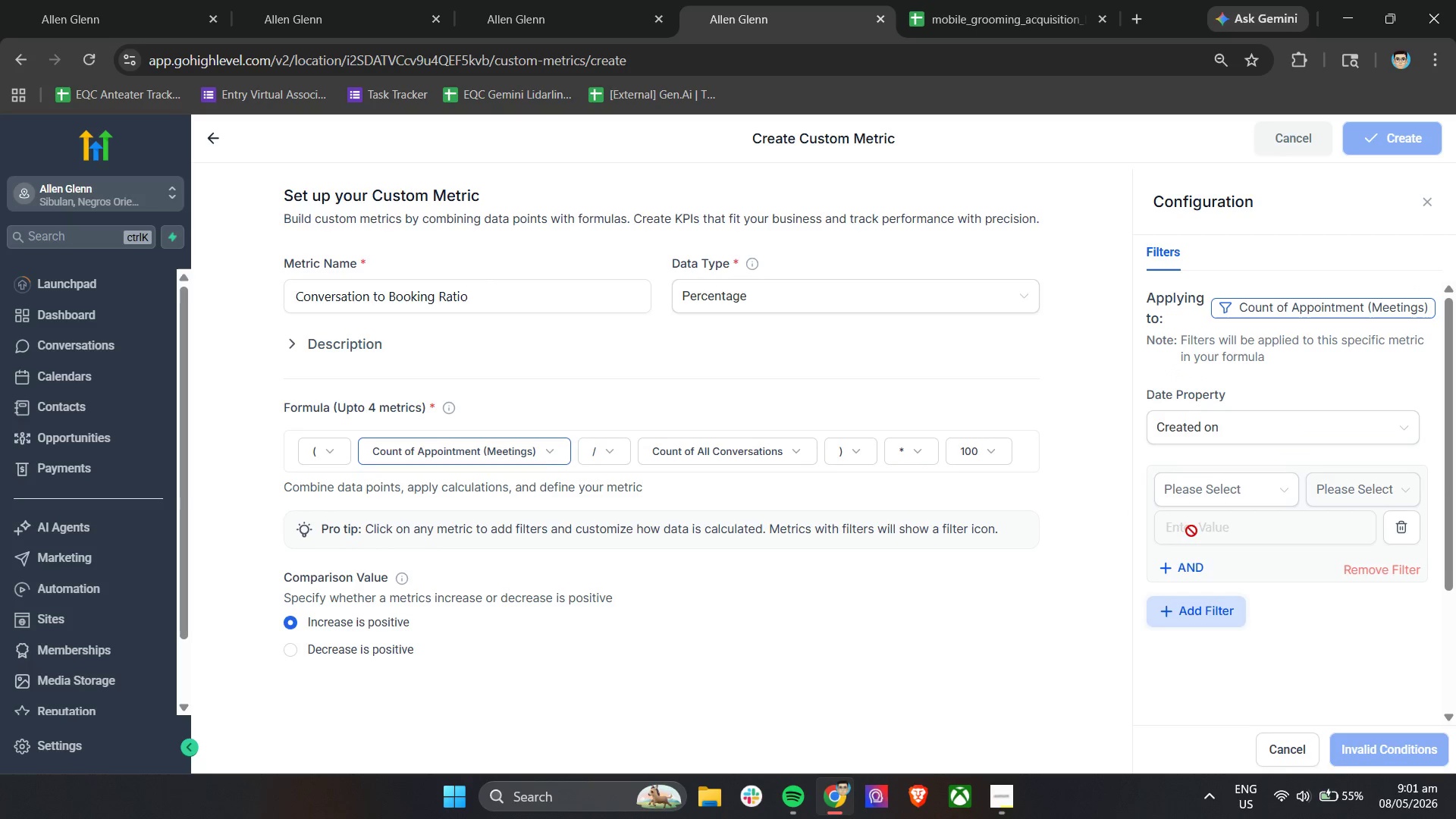 
left_click([1198, 496])
 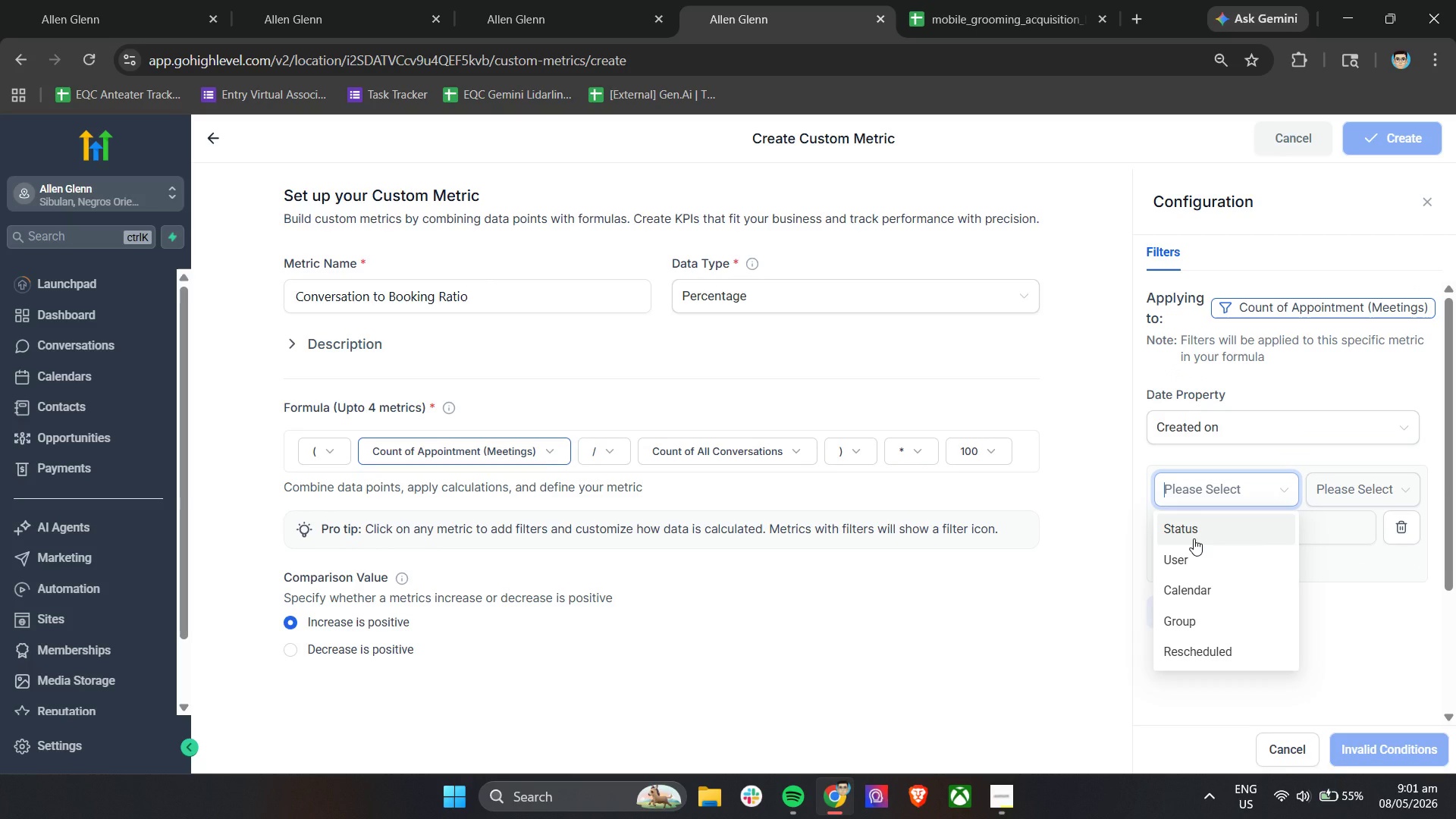 
left_click([1194, 538])
 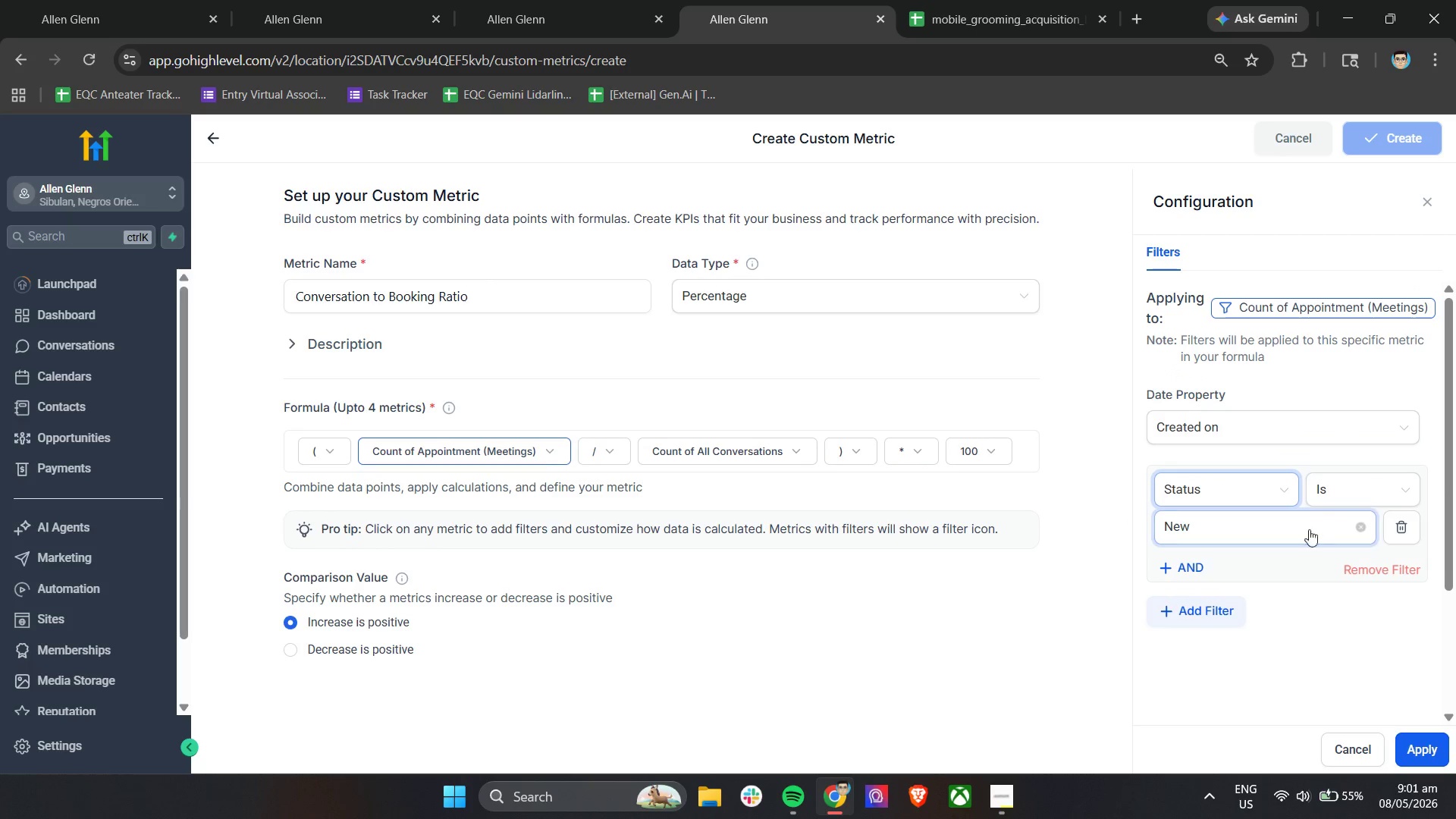 
left_click([1304, 532])
 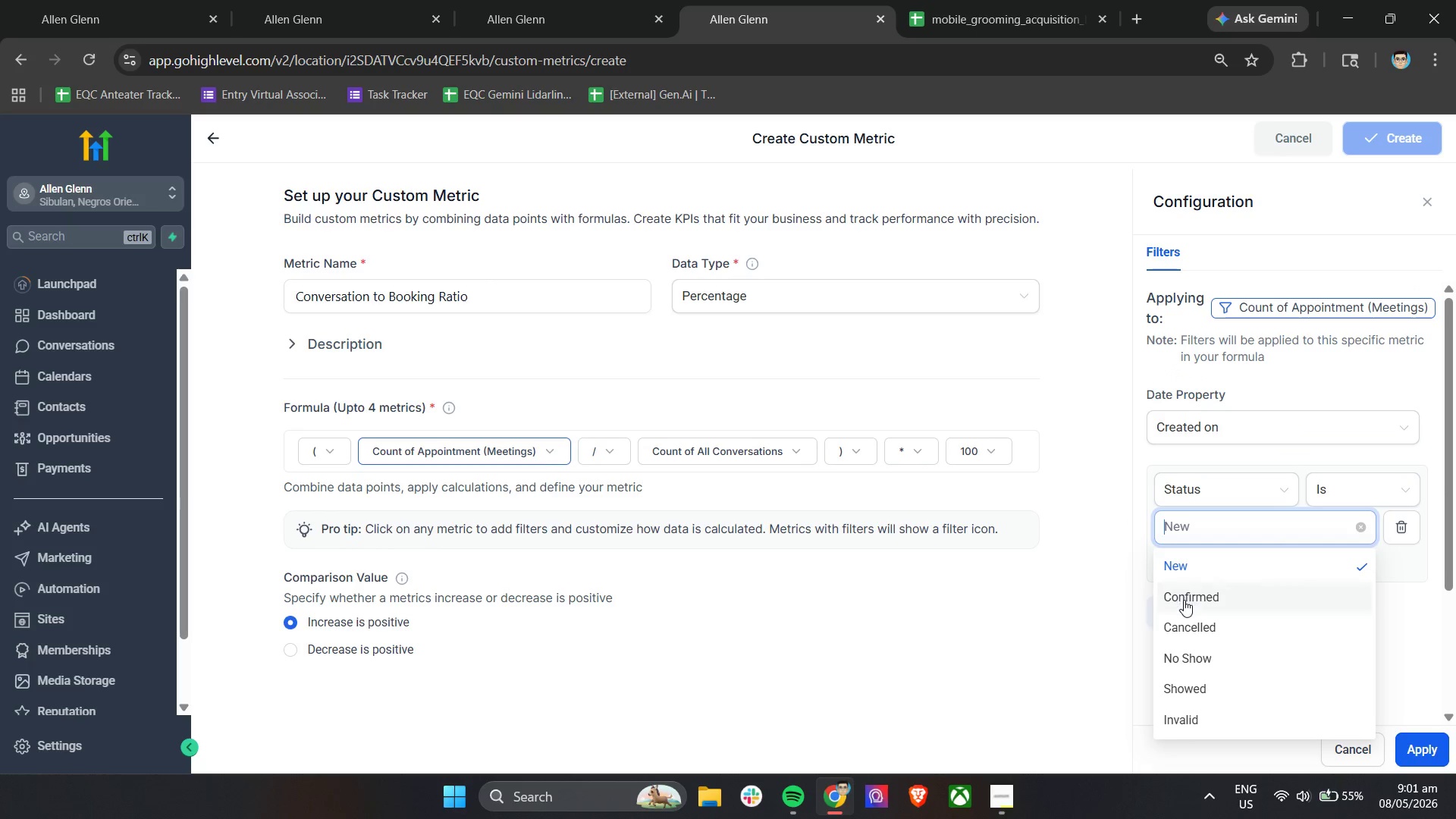 
left_click([1184, 600])
 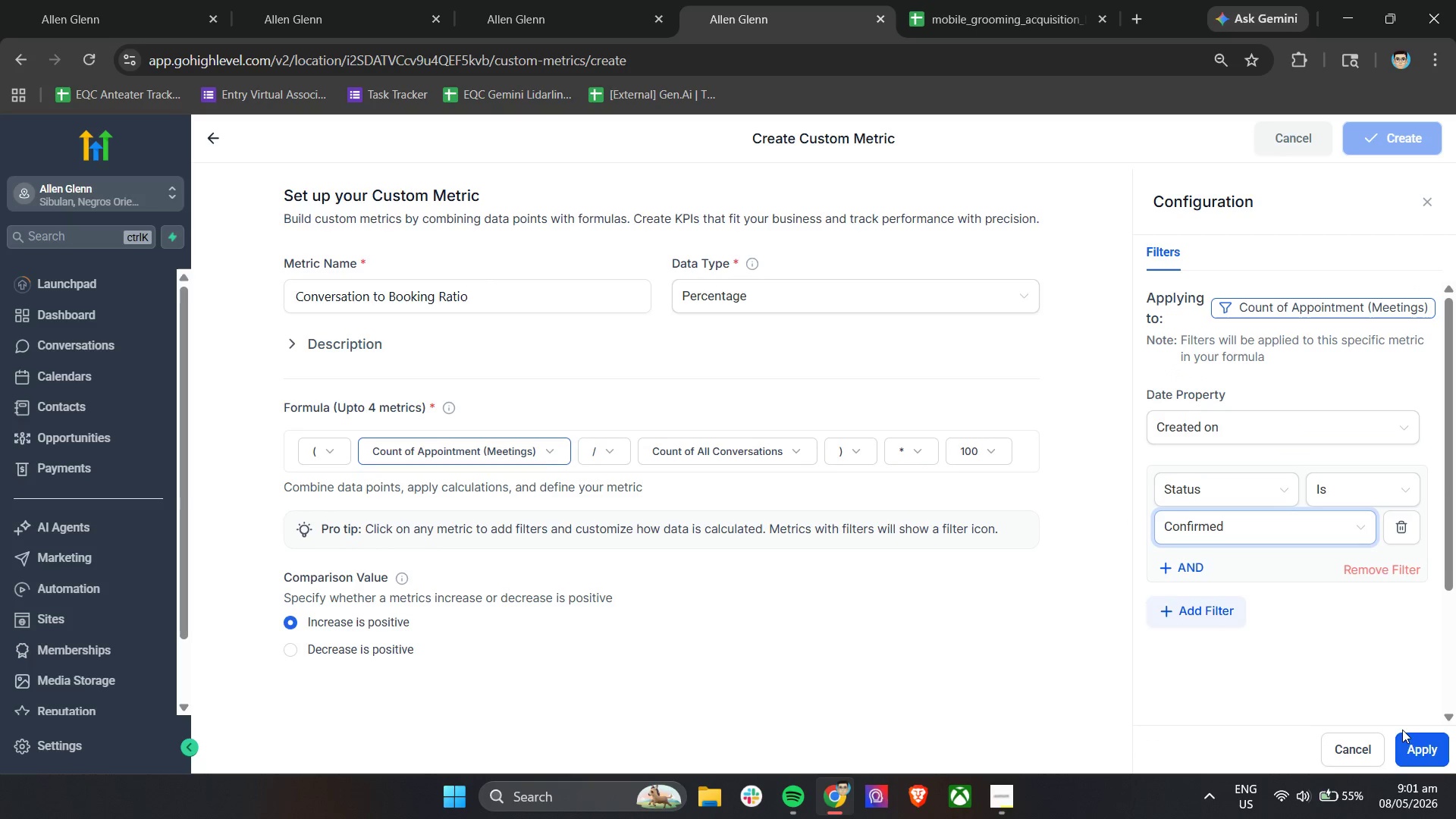 
left_click([1408, 736])
 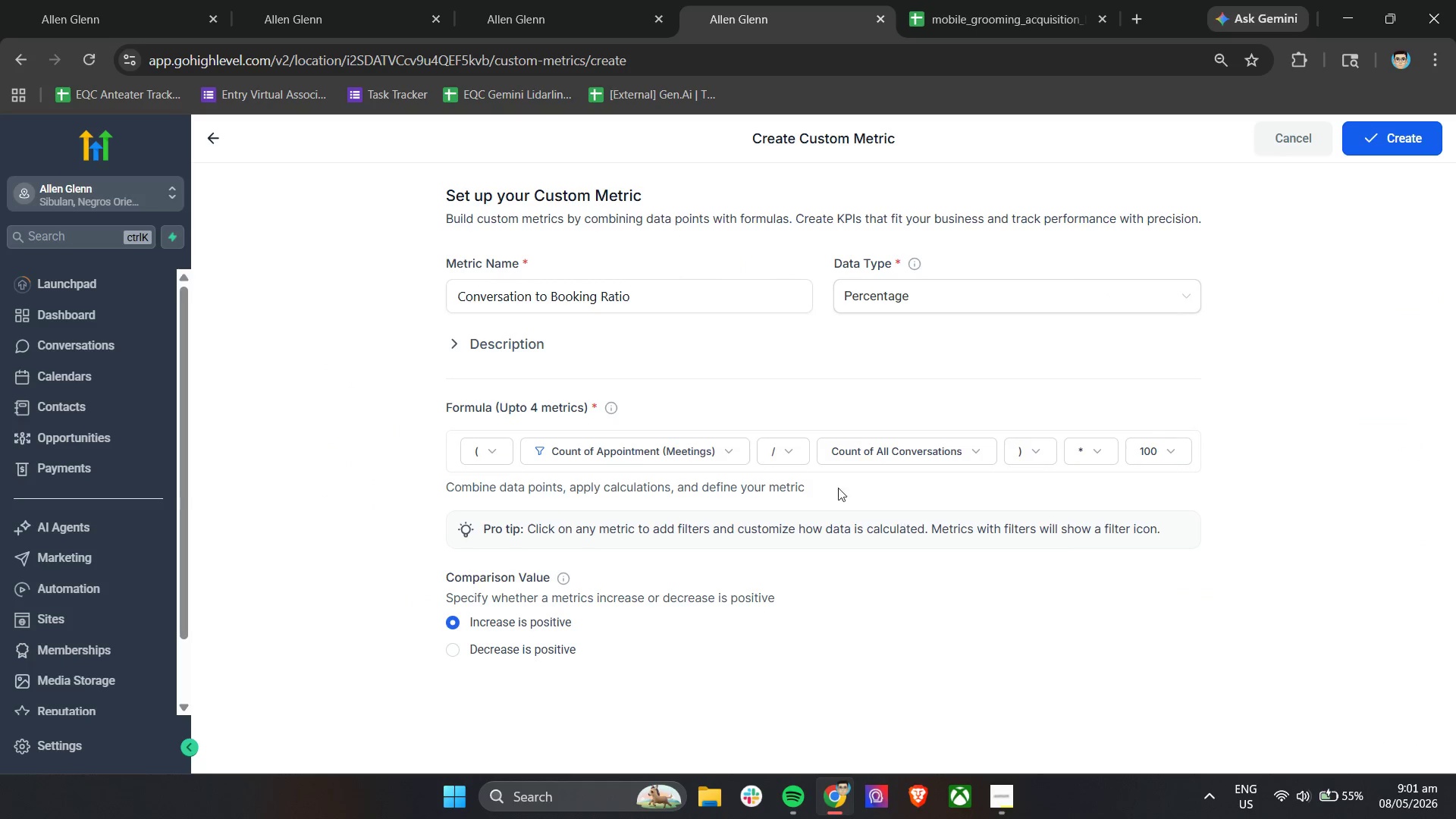 
left_click([883, 443])
 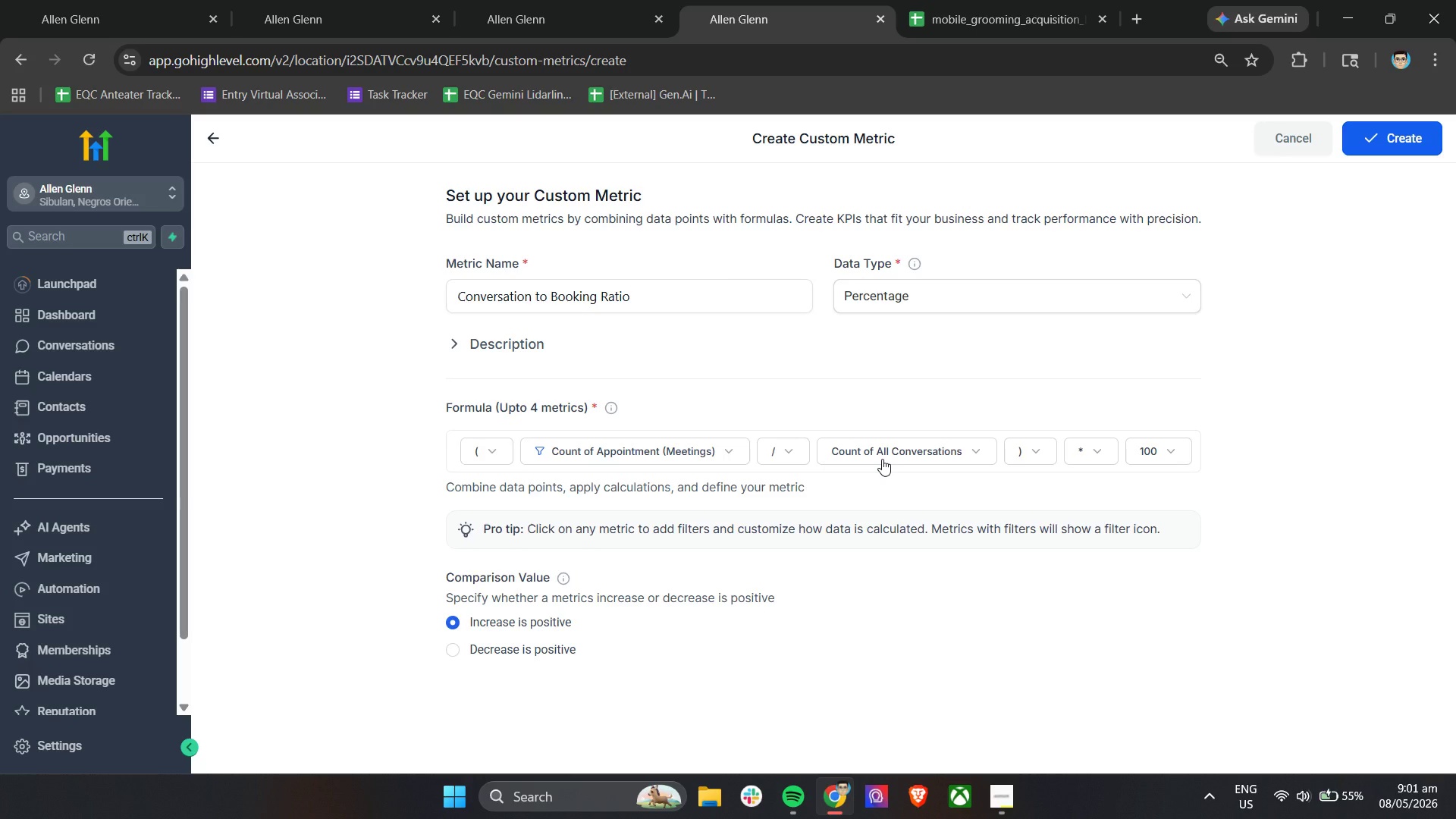 
left_click([882, 459])
 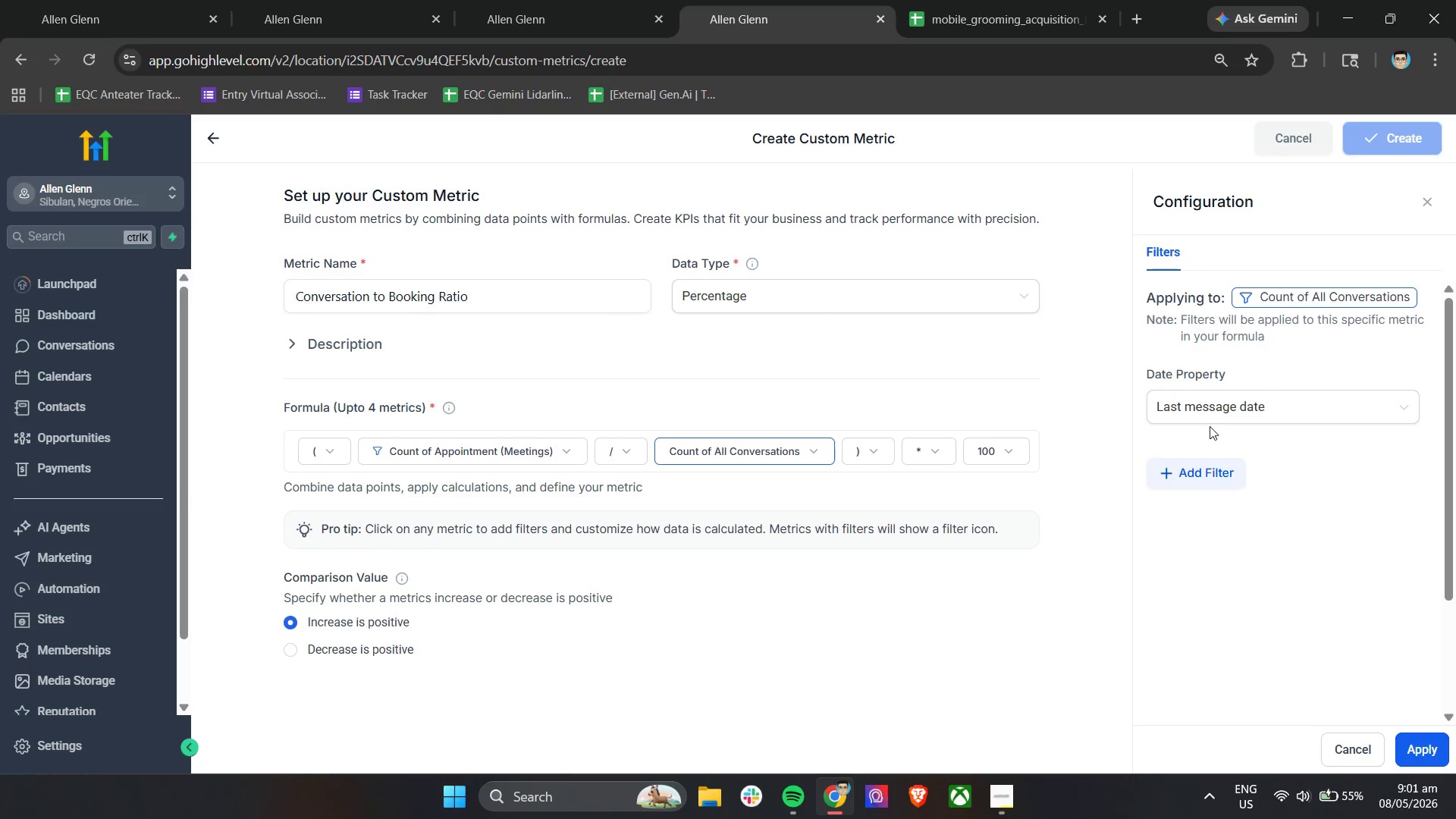 
left_click([1197, 477])
 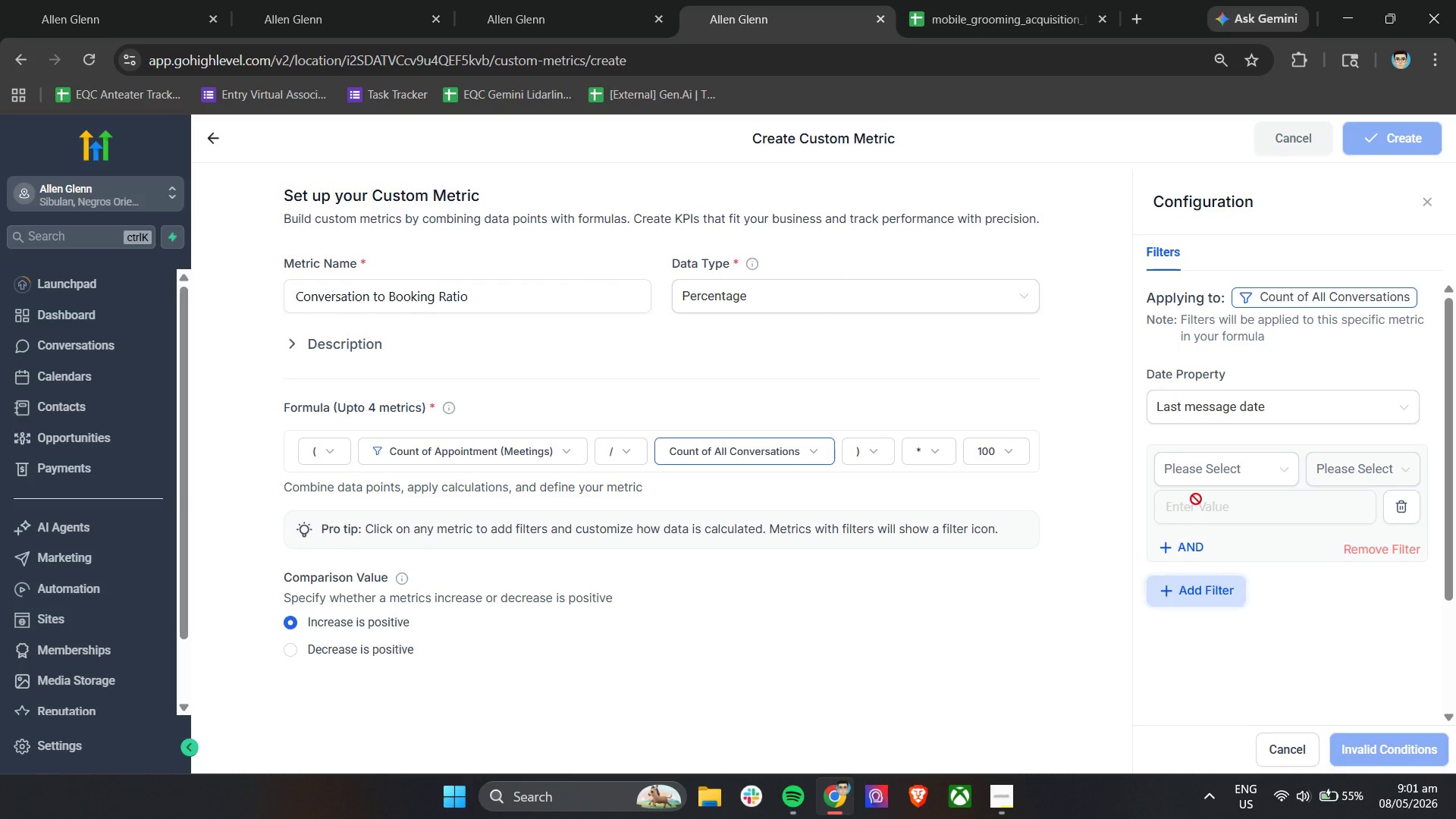 
left_click([1196, 475])
 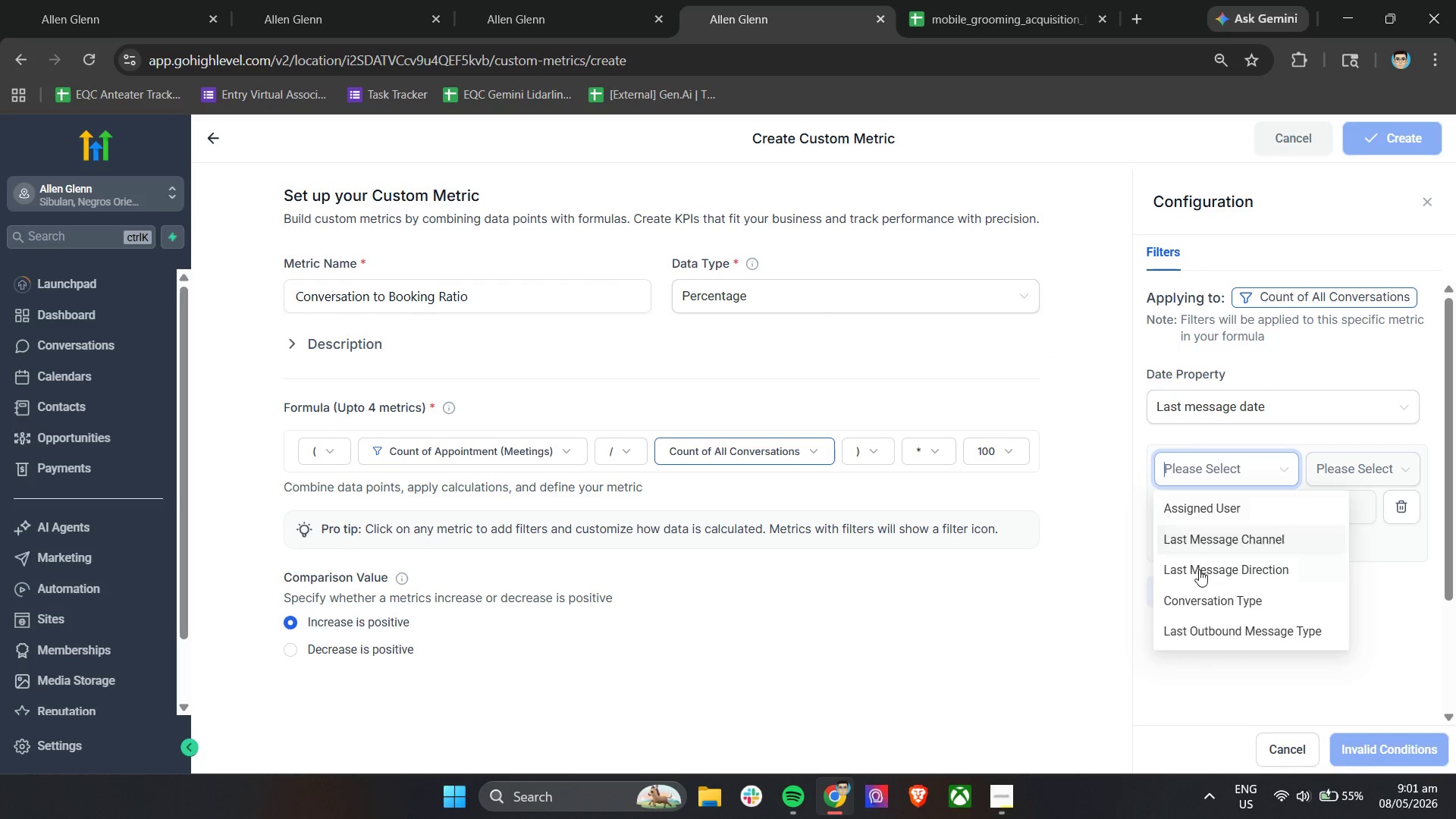 
left_click([1196, 601])
 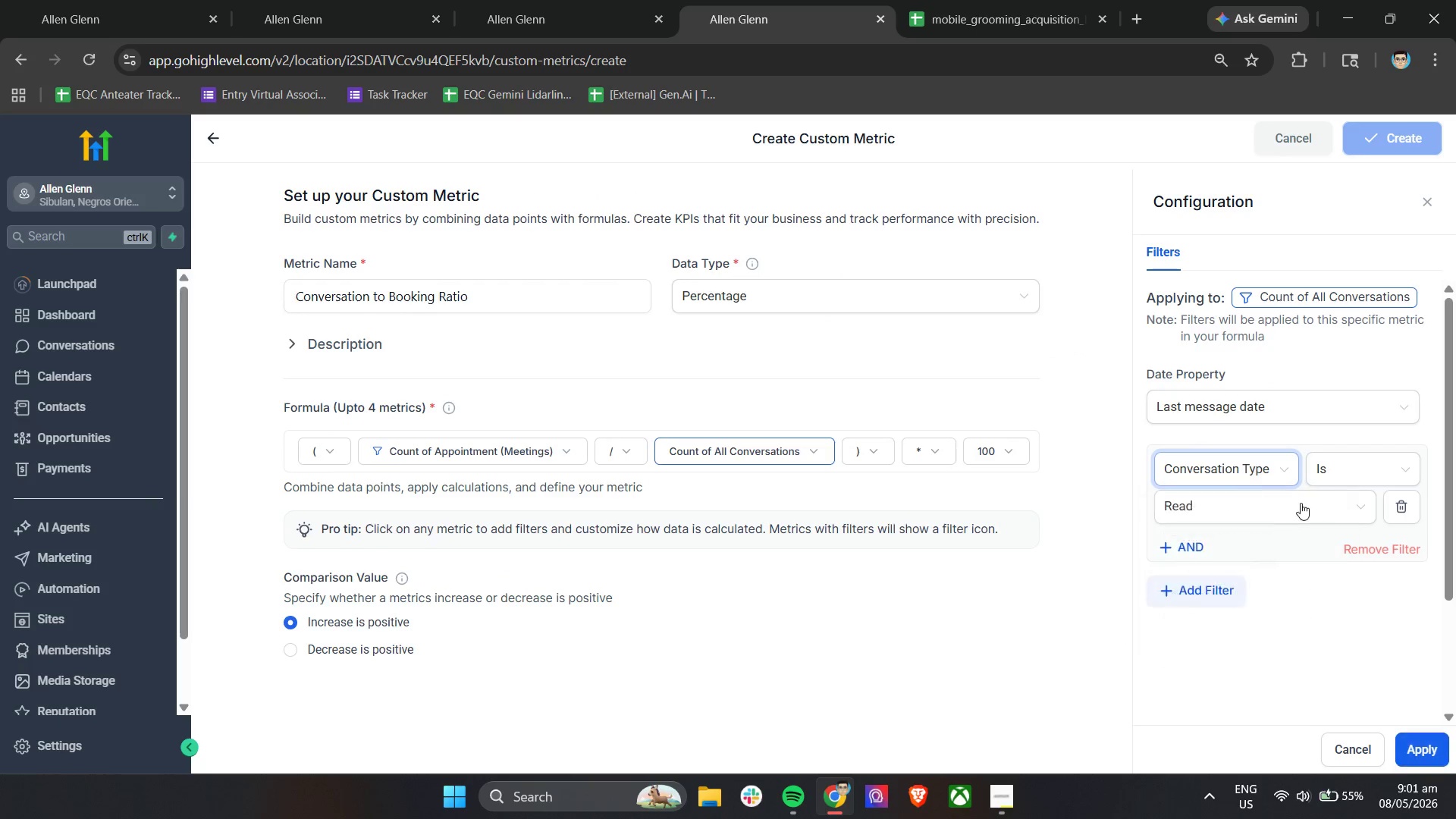 
left_click([1301, 503])
 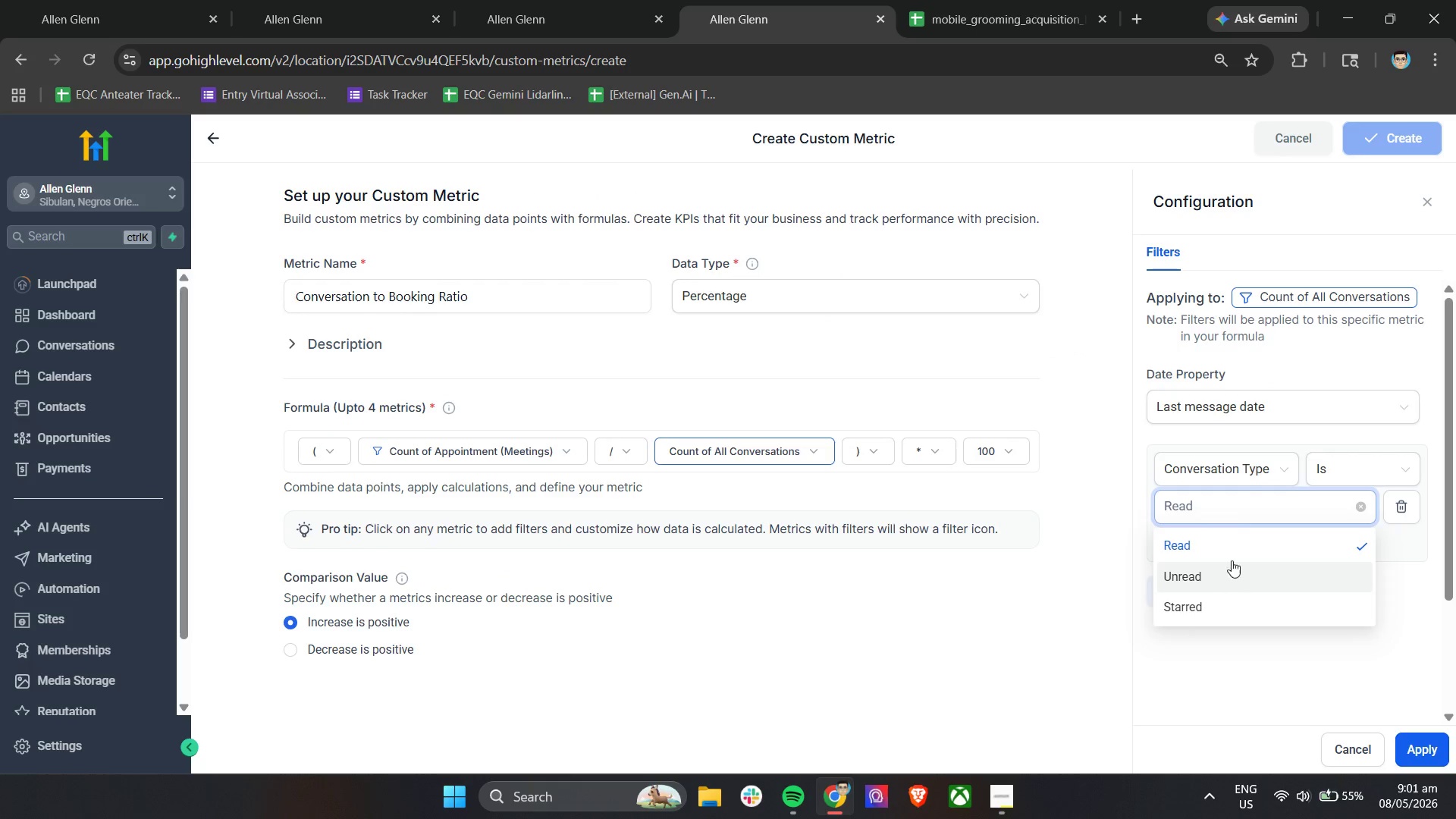 
left_click([1247, 479])
 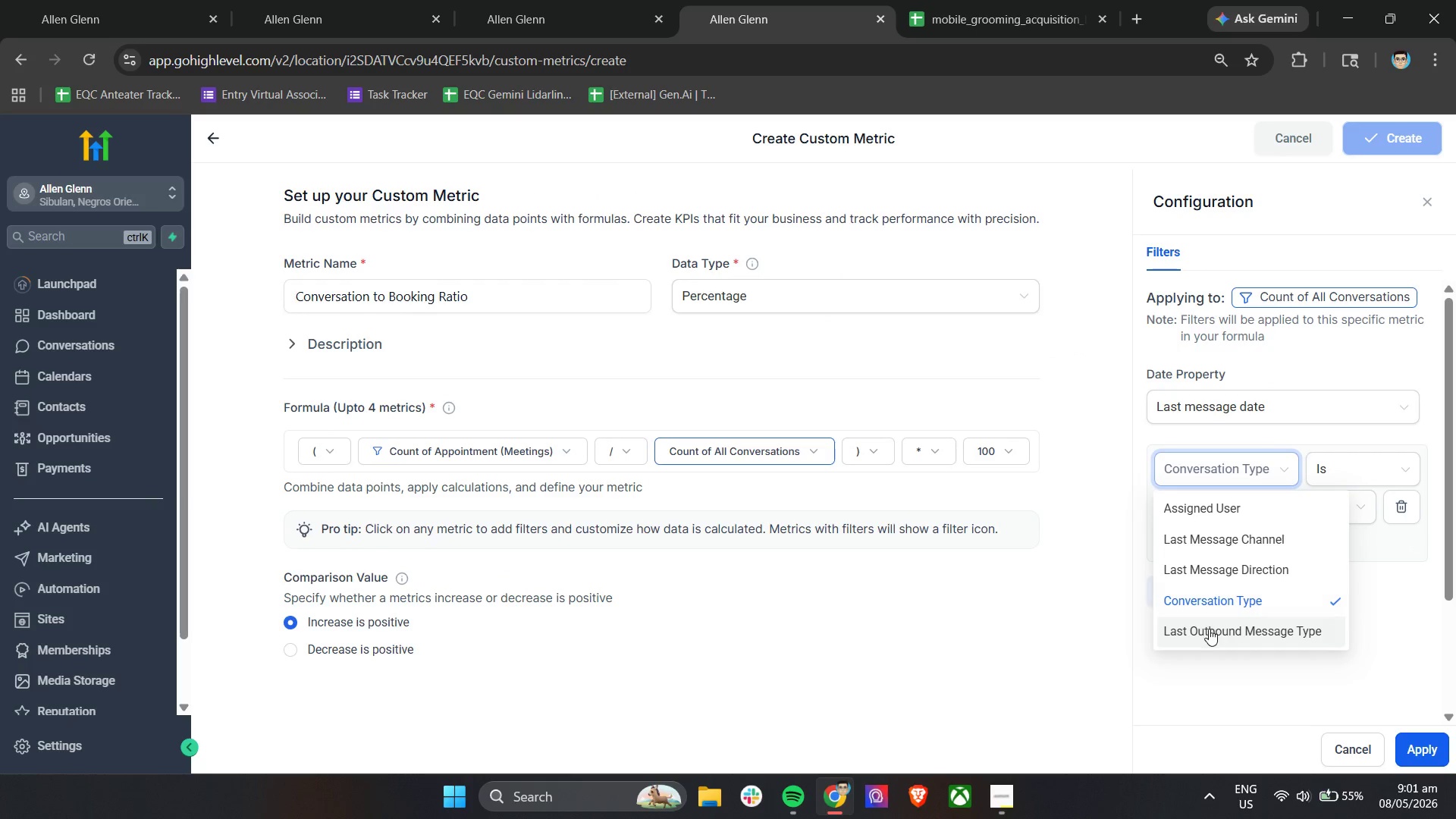 
left_click([1209, 629])
 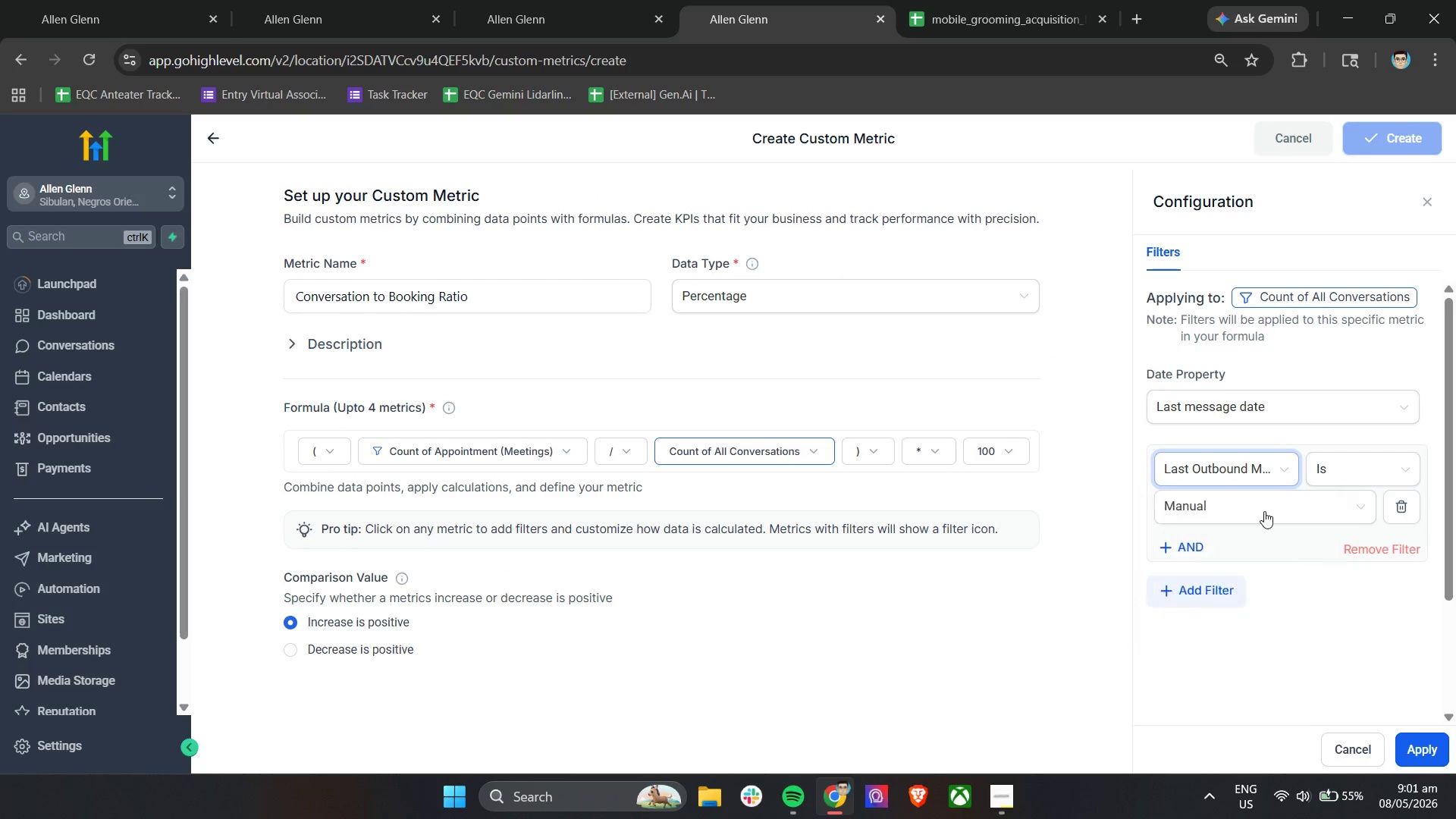 
left_click([1265, 508])
 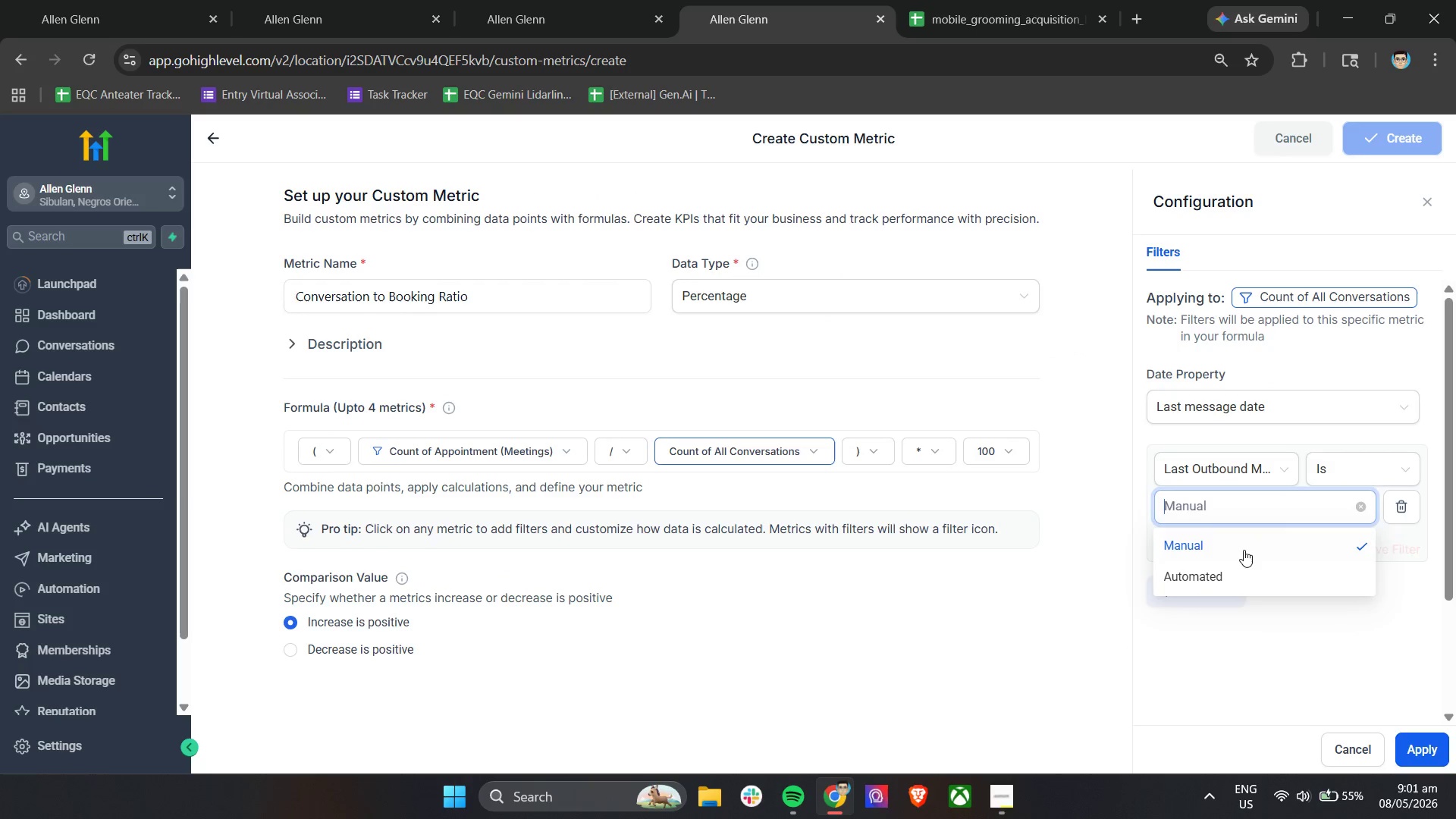 
left_click([1242, 551])
 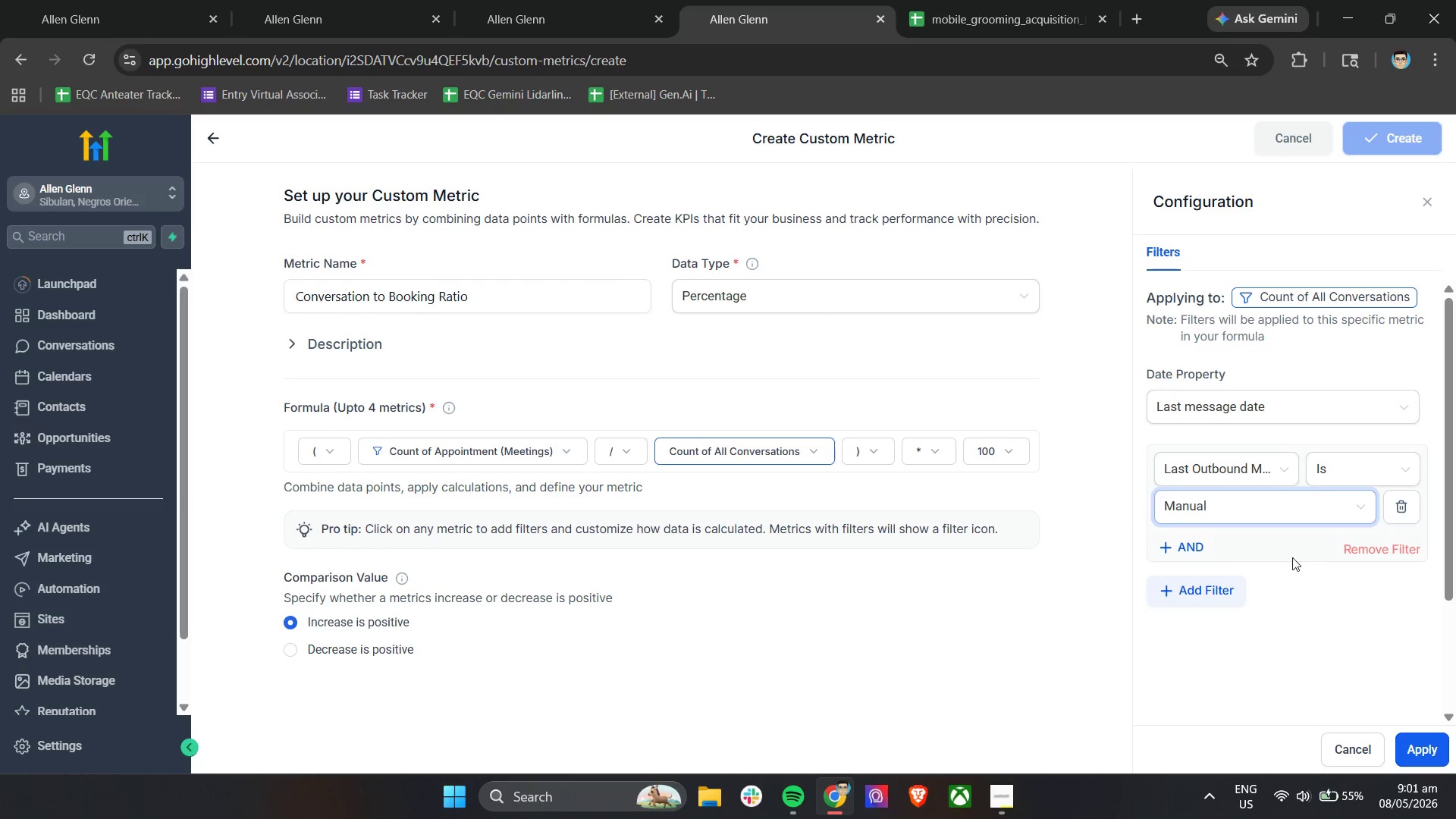 
left_click([1285, 548])
 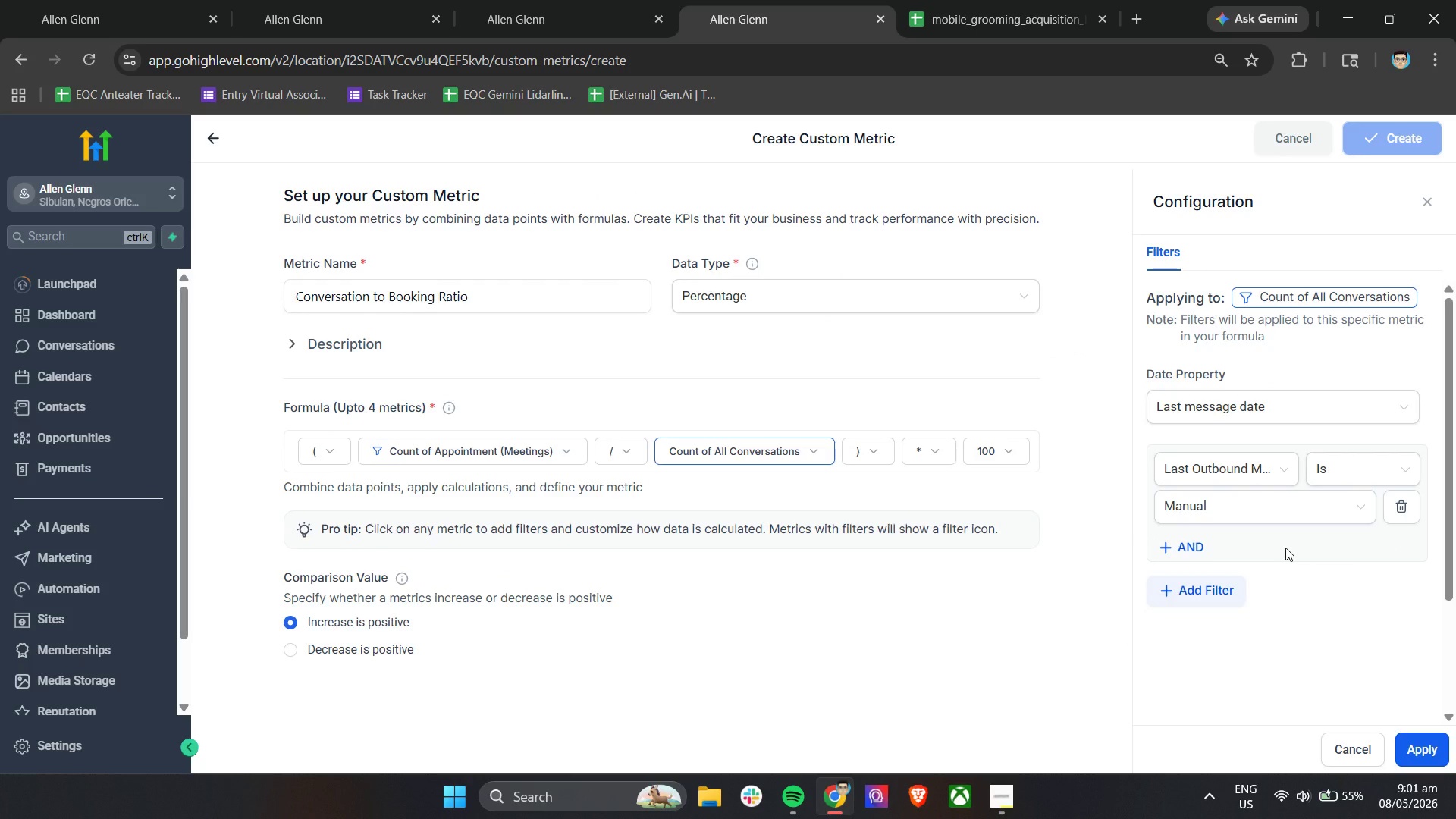 
wait(10.58)
 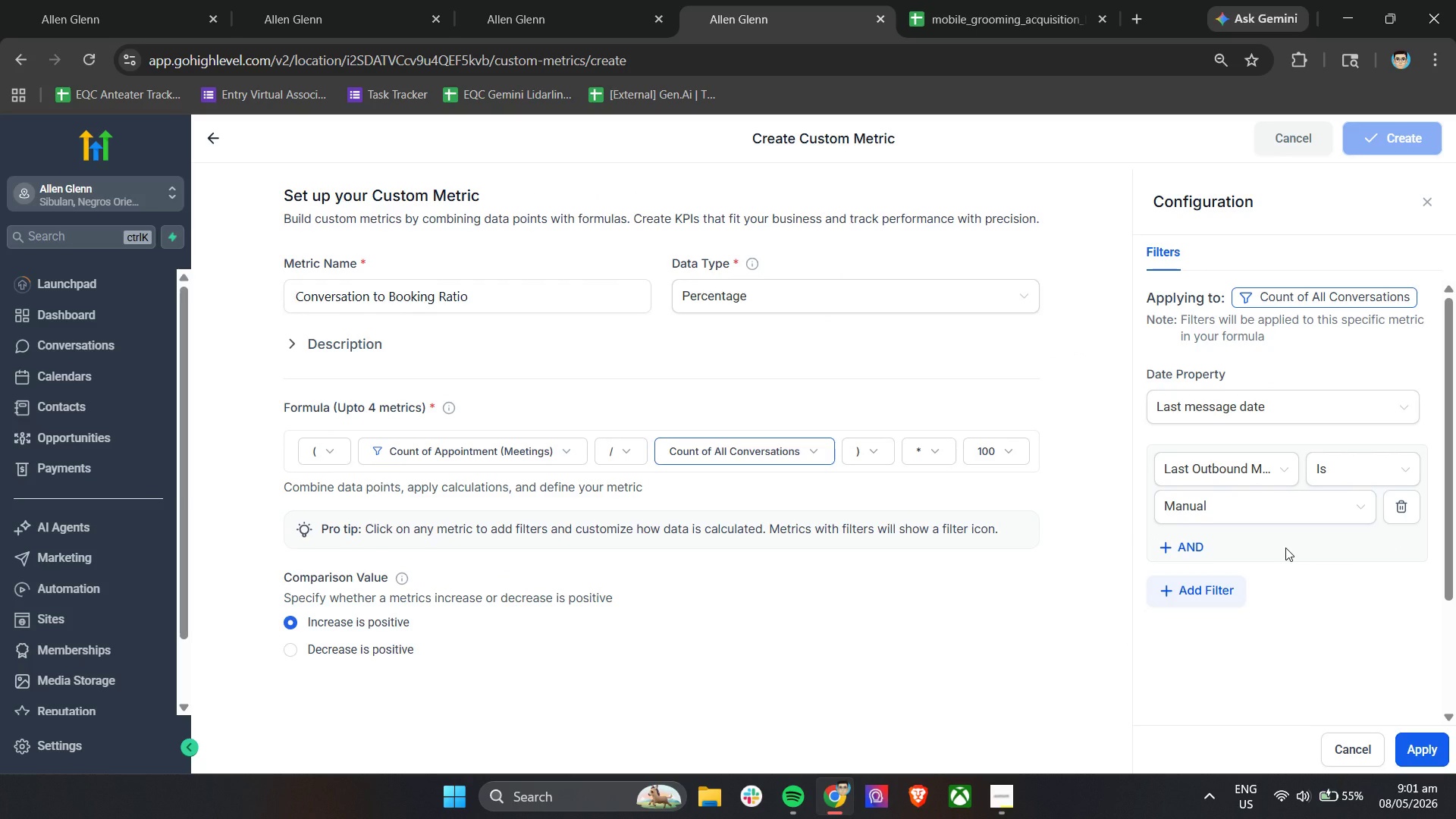 
left_click([1436, 745])
 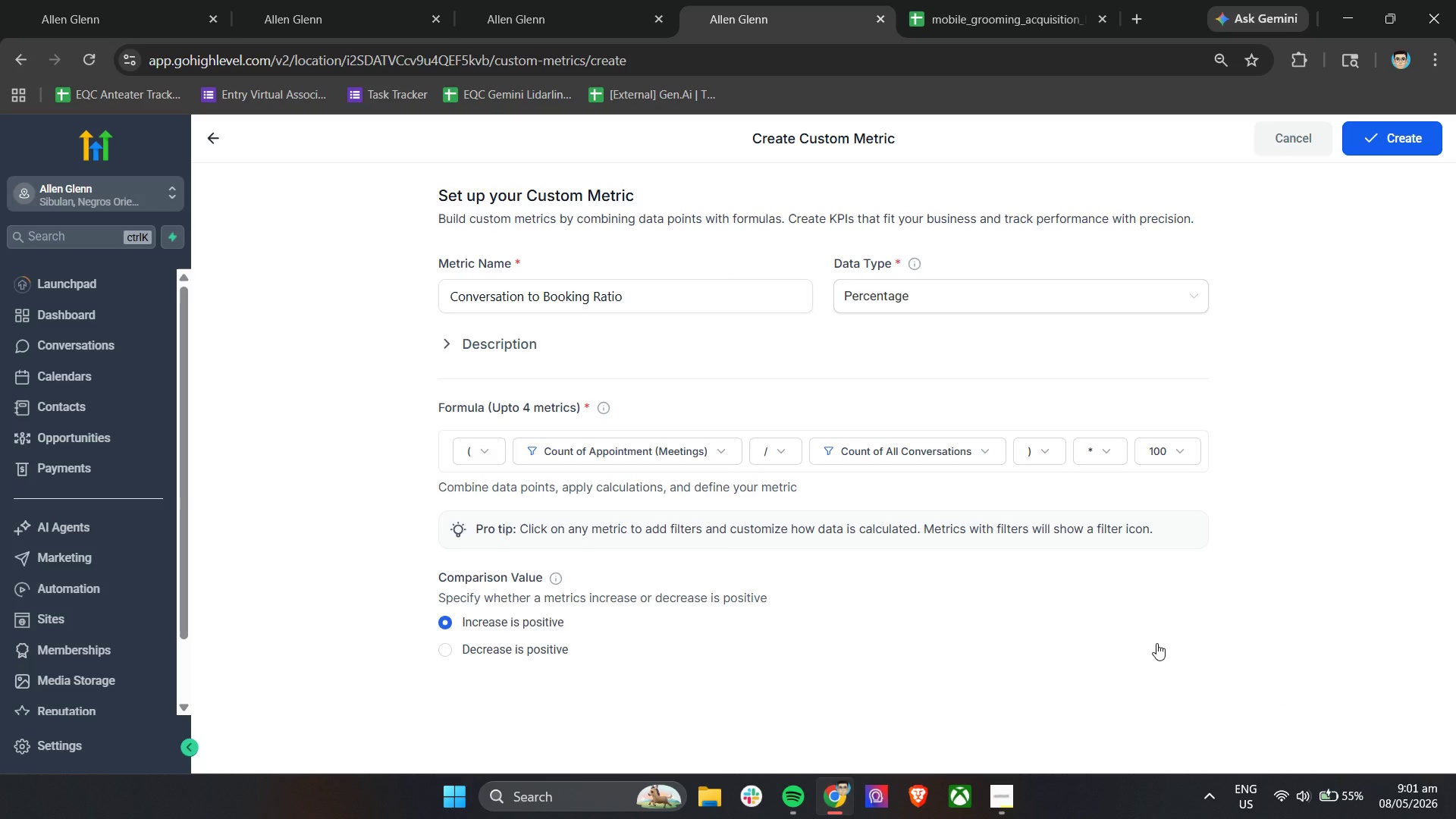 
wait(24.34)
 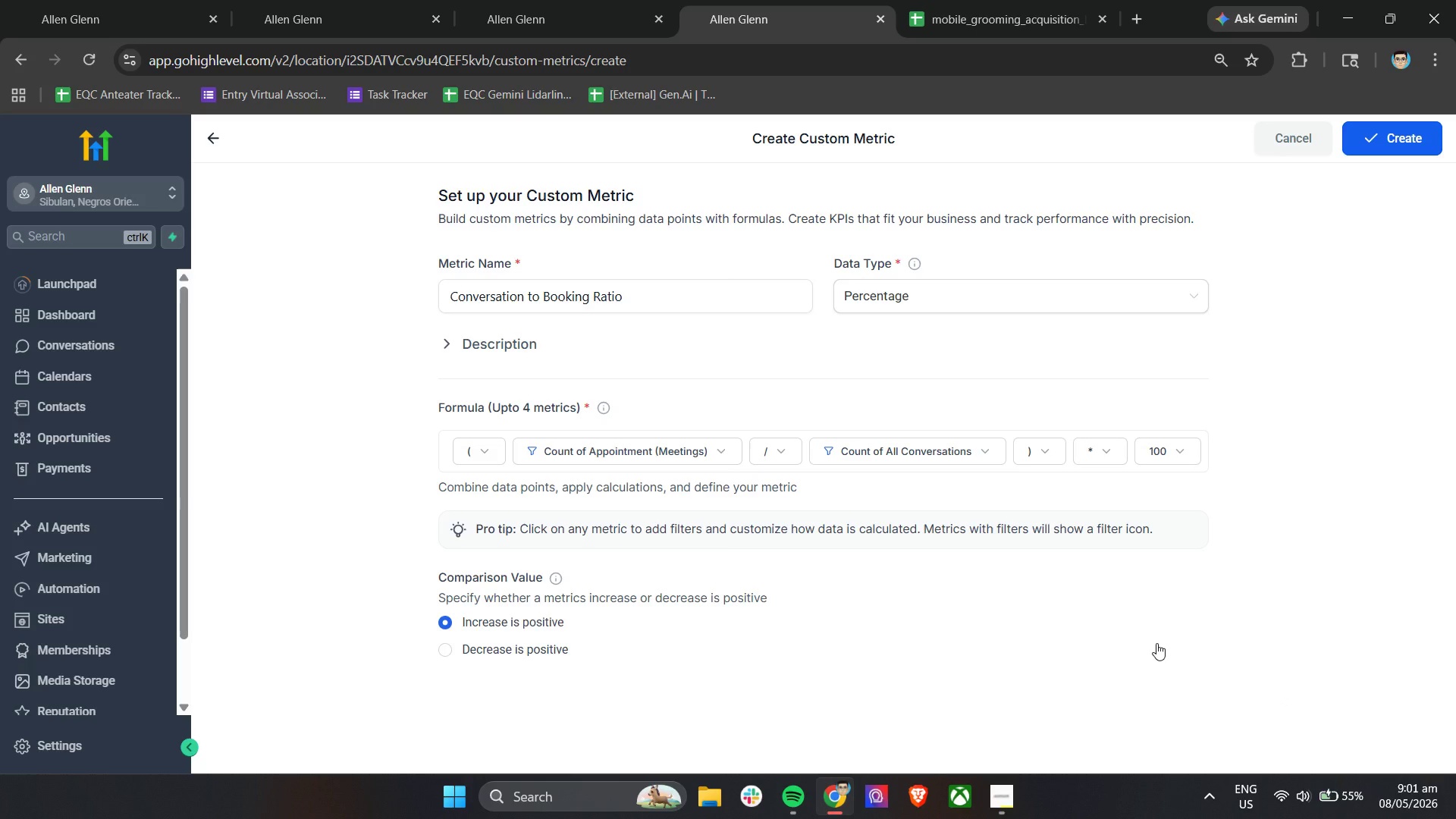 
left_click([876, 448])
 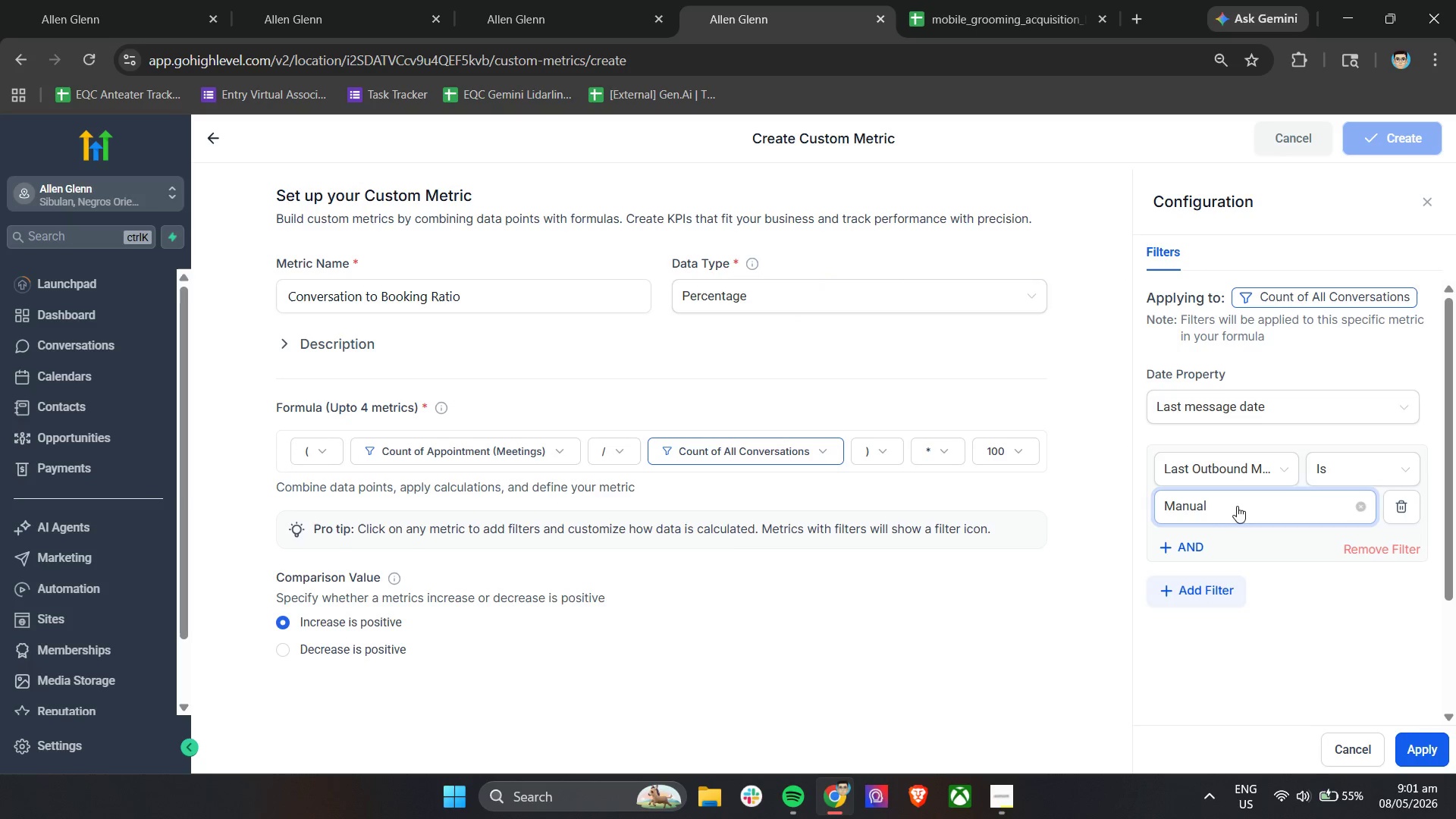 
left_click([1240, 462])
 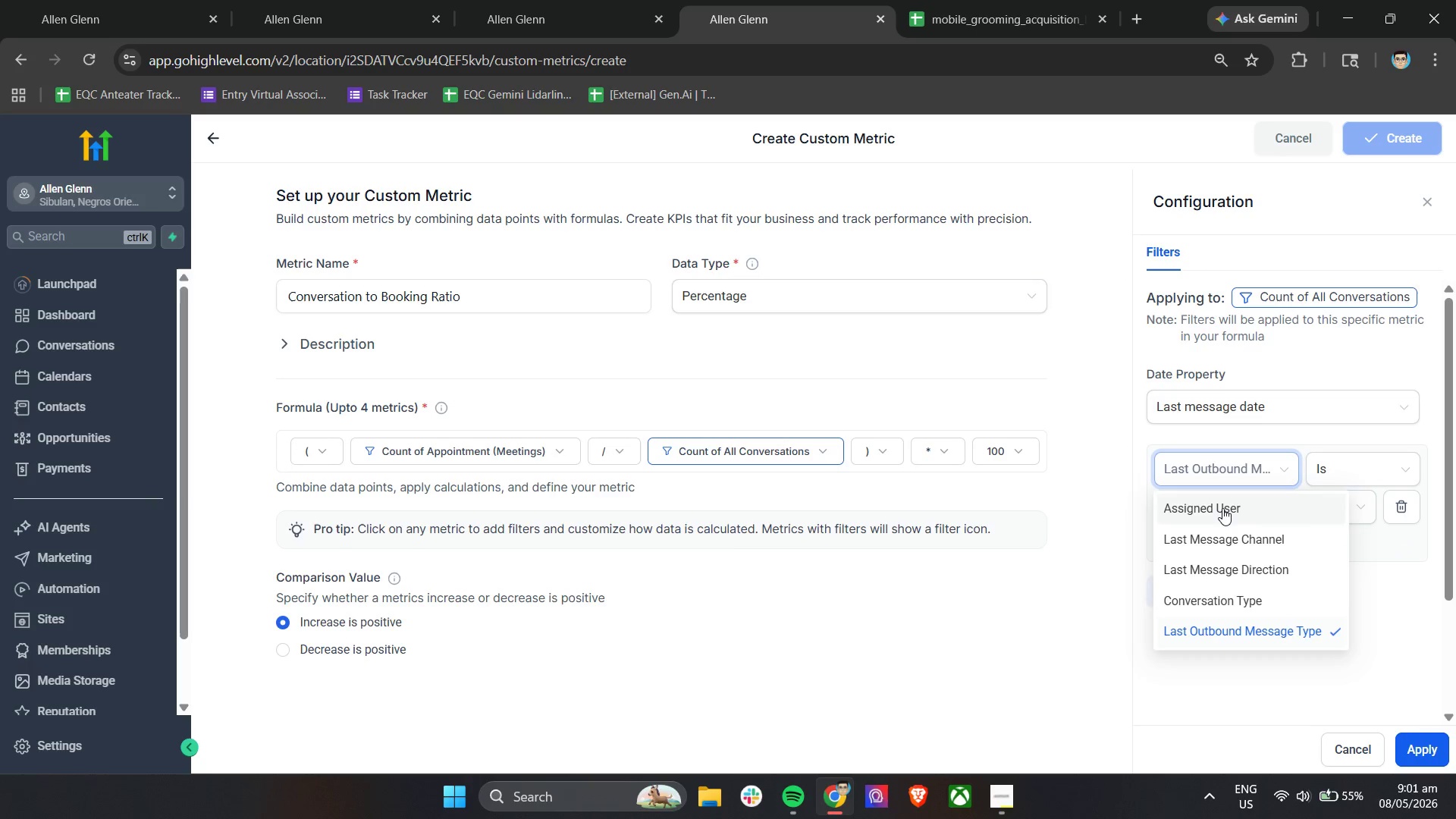 
left_click([1222, 508])
 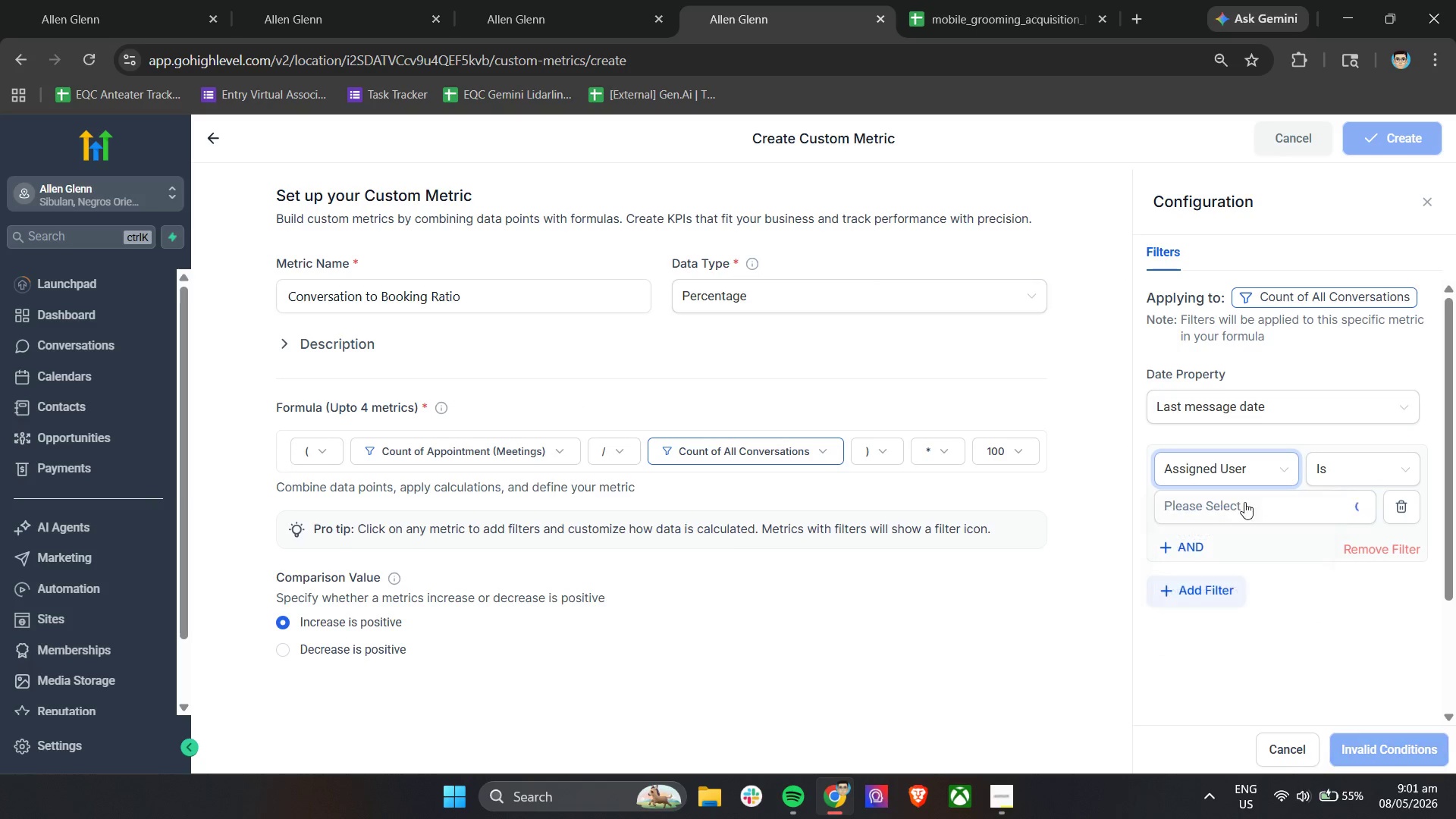 
left_click([1328, 470])
 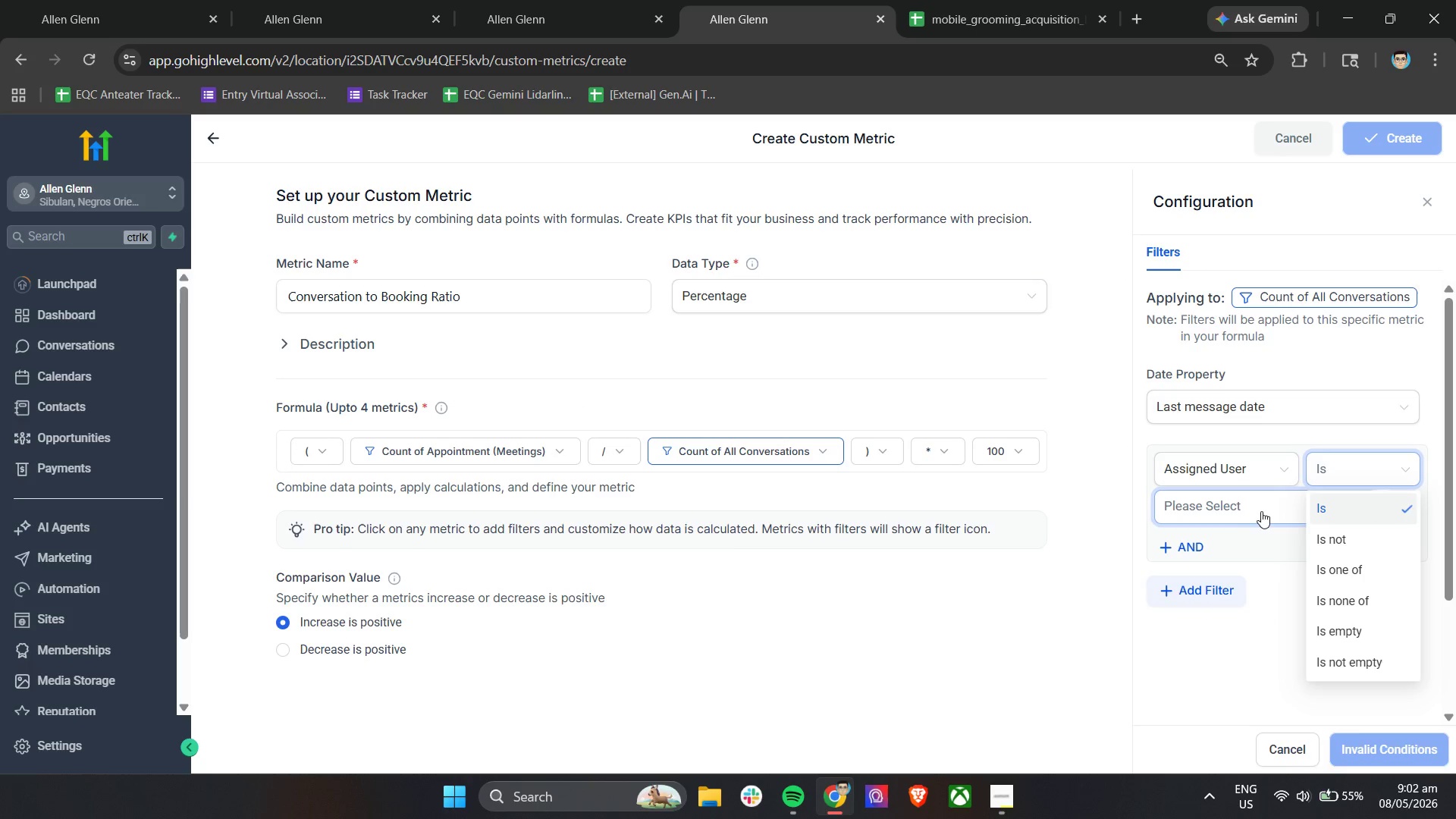 
left_click([1263, 513])
 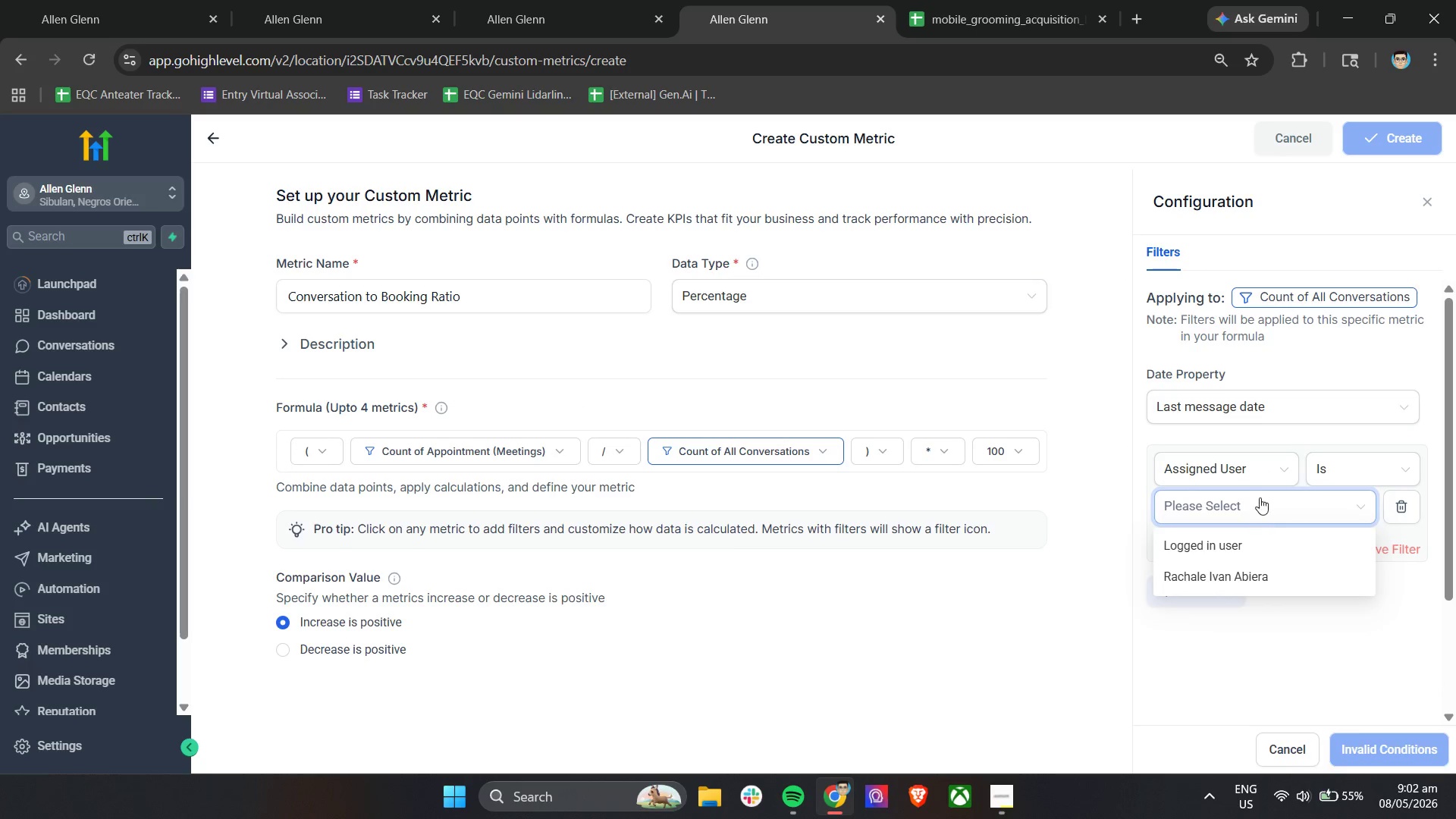 
left_click([1238, 475])
 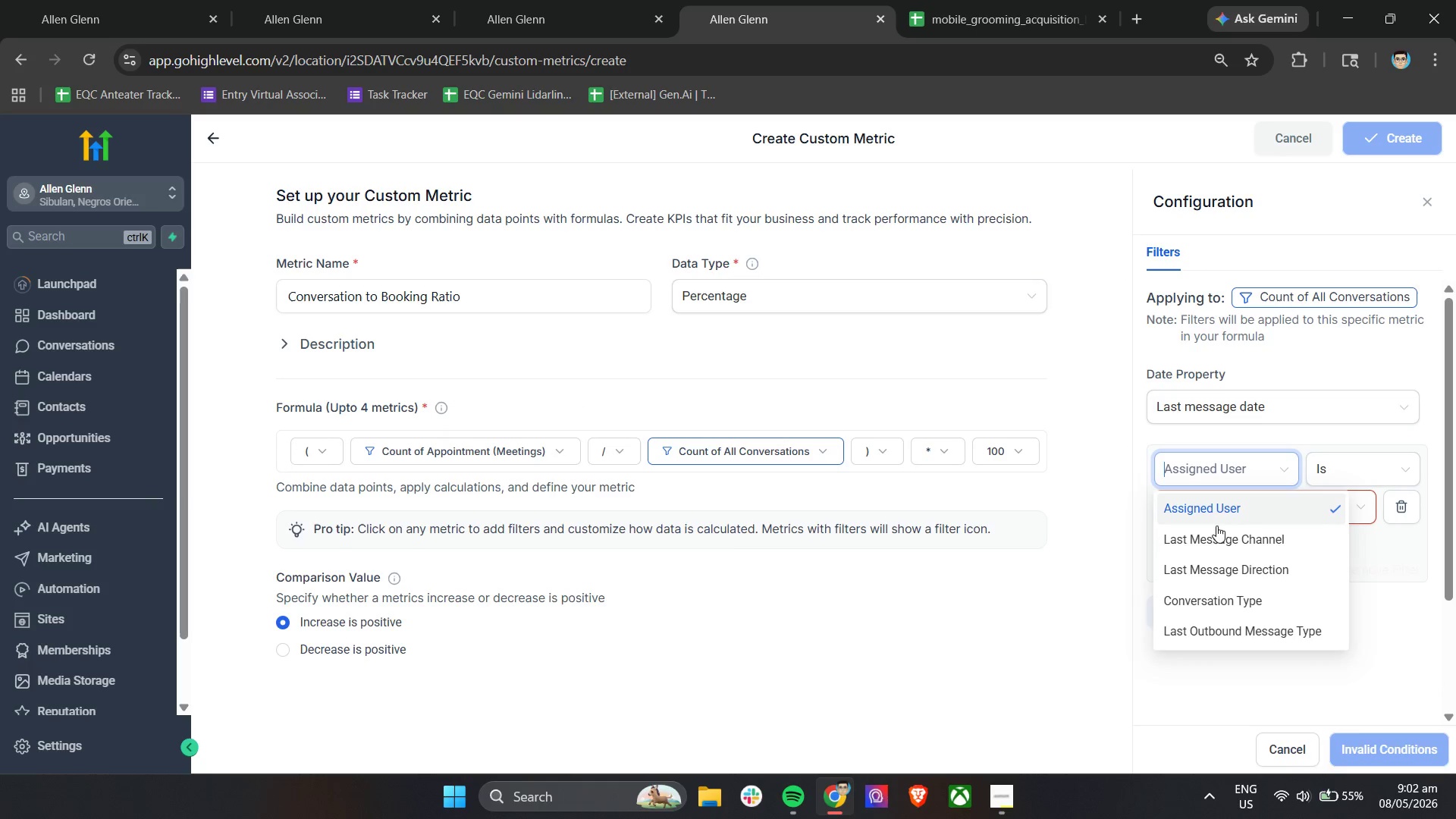 
left_click([1214, 538])
 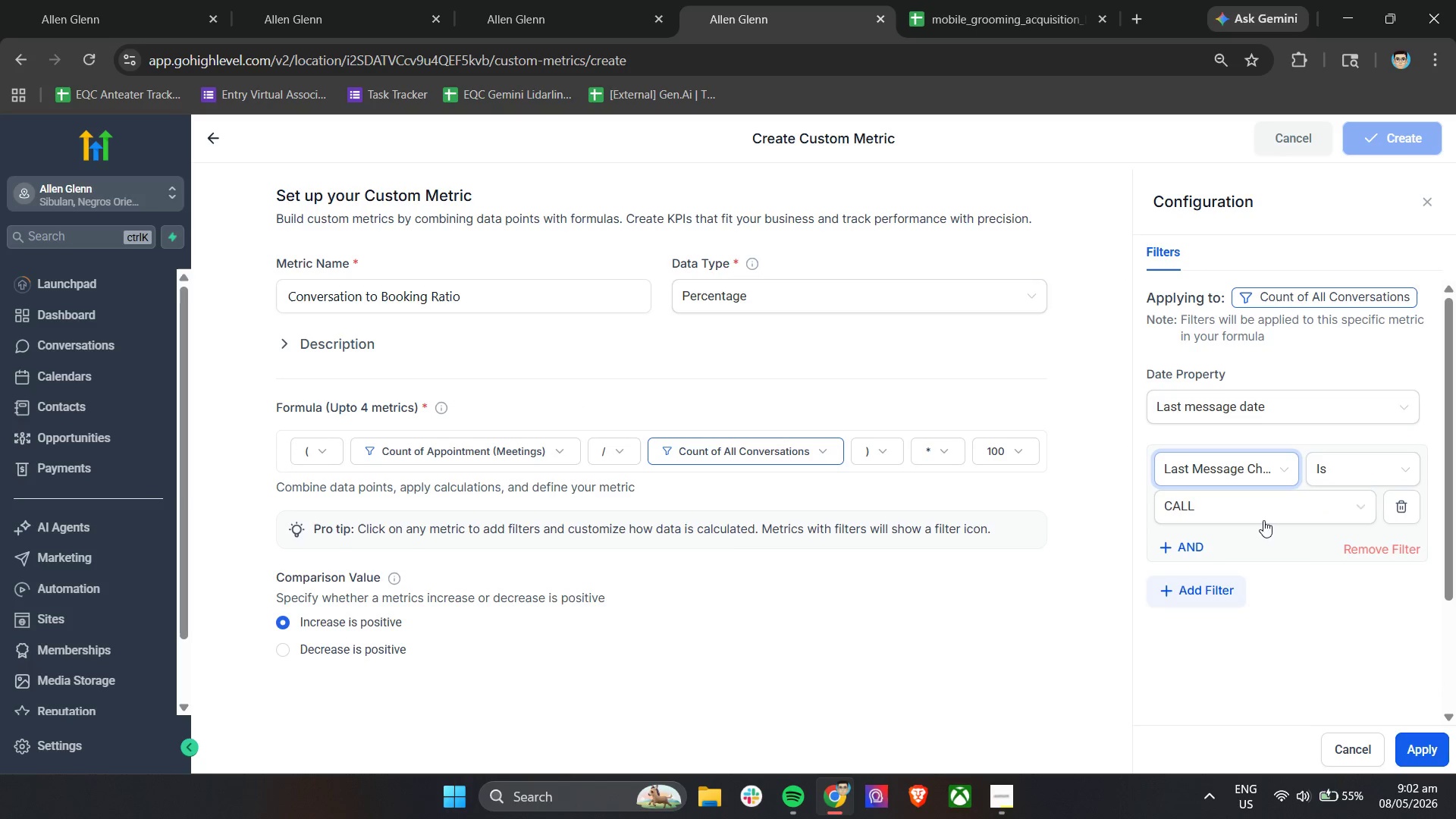 
left_click([1272, 511])
 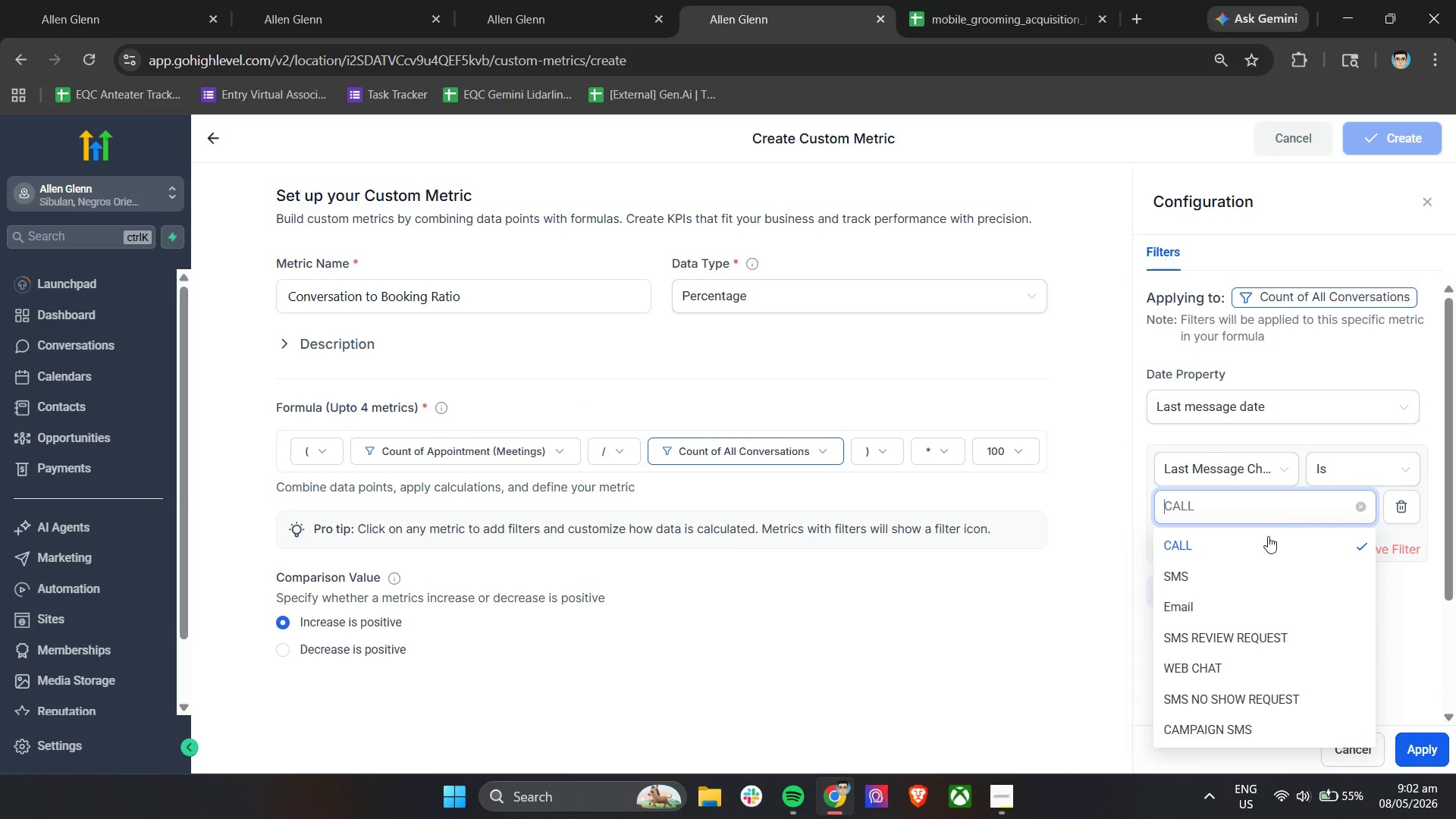 
scroll: coordinate [1260, 666], scroll_direction: down, amount: 8.0
 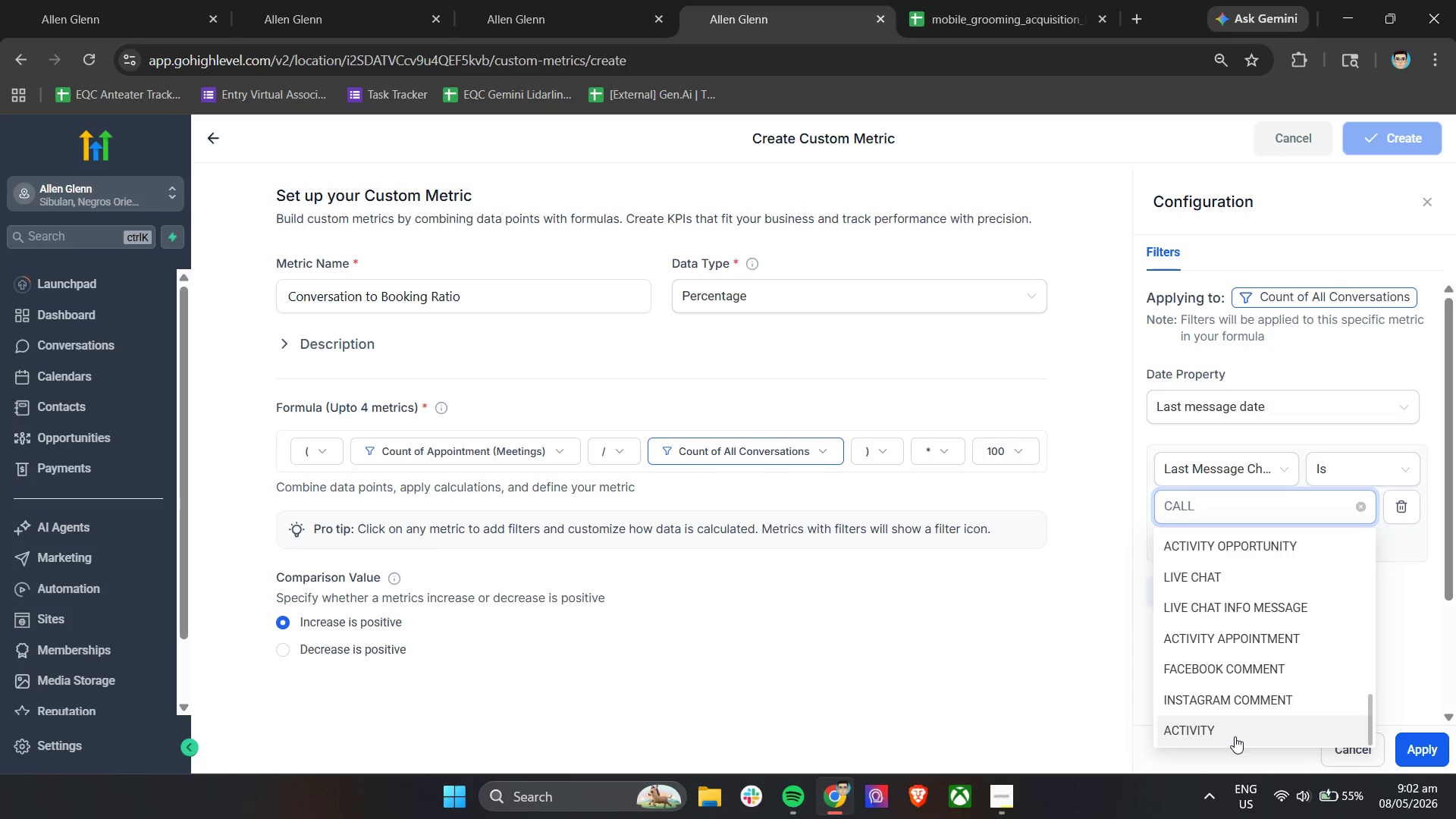 
scroll: coordinate [1245, 698], scroll_direction: up, amount: 5.0
 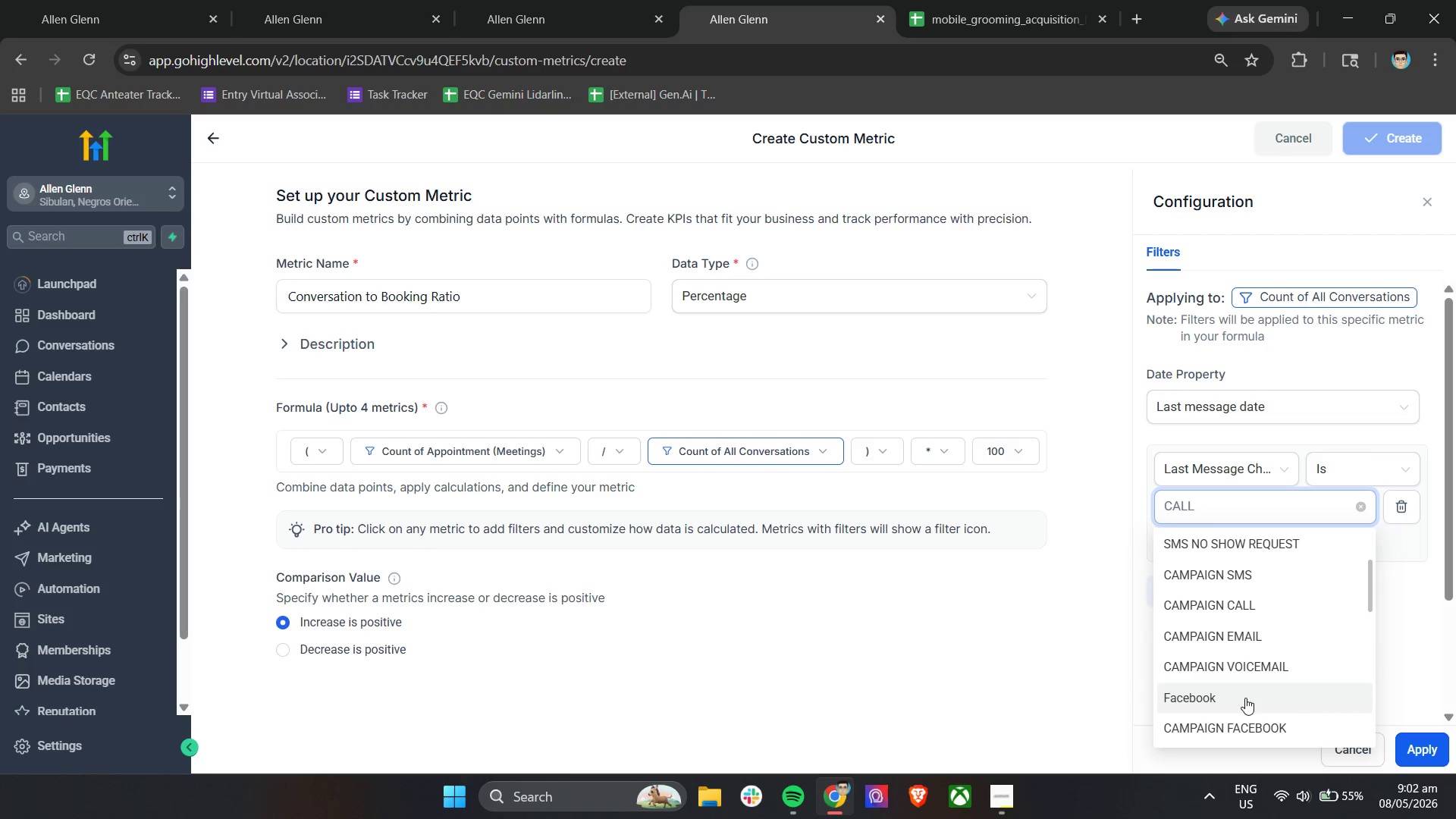 
scroll: coordinate [1245, 698], scroll_direction: up, amount: 1.0
 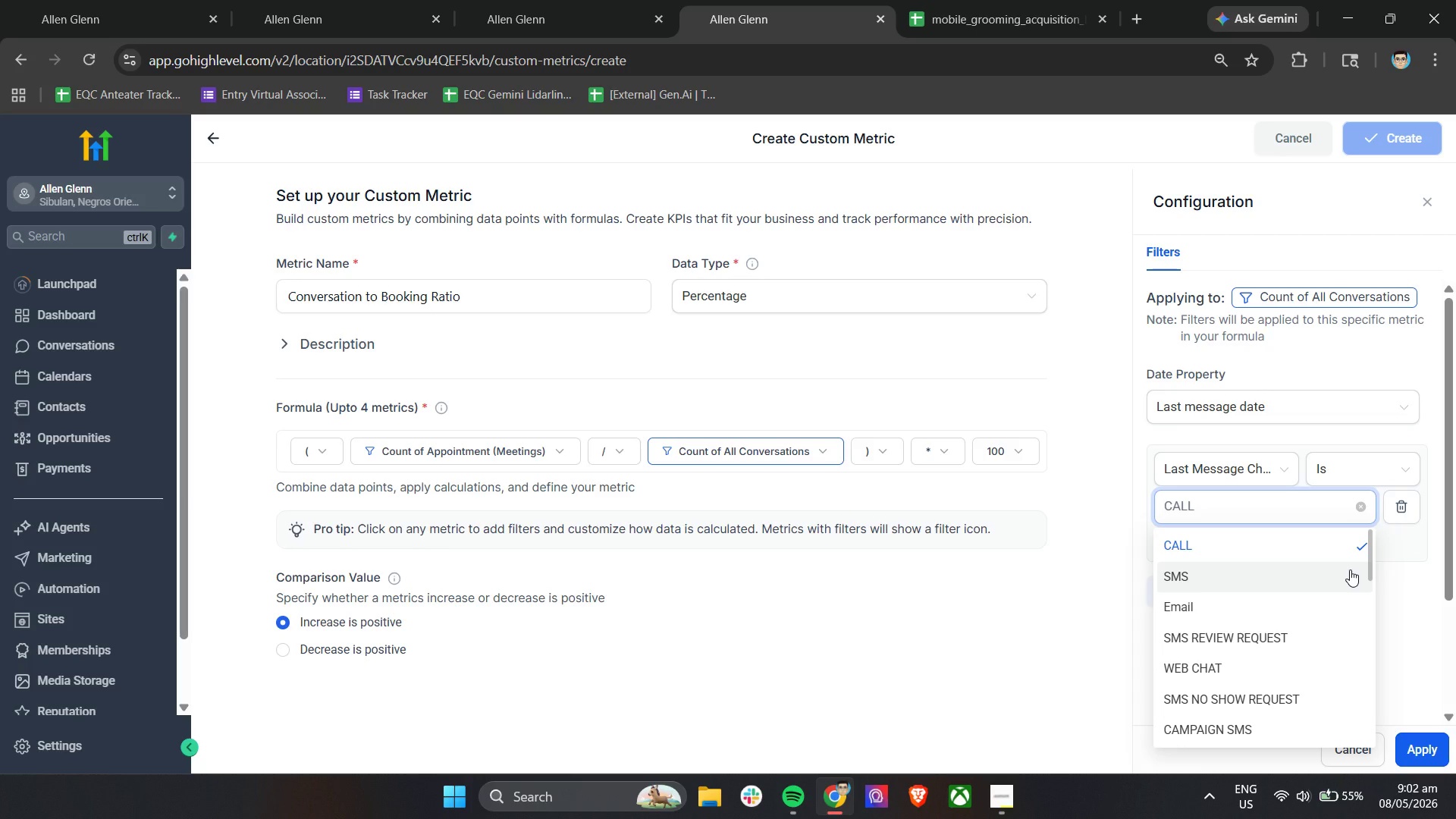 
scroll: coordinate [1294, 612], scroll_direction: down, amount: 8.0
 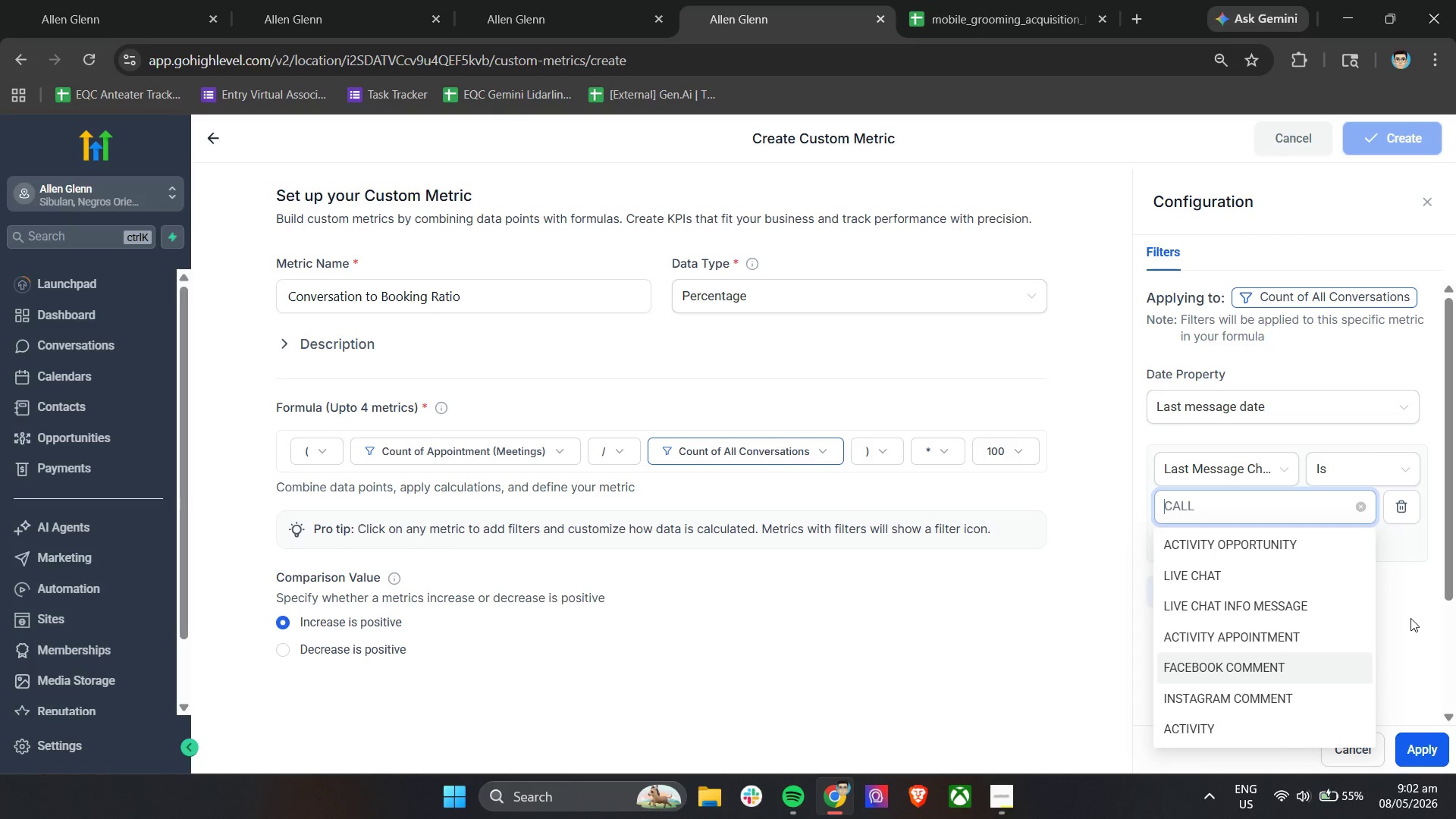 
left_click([1407, 601])
 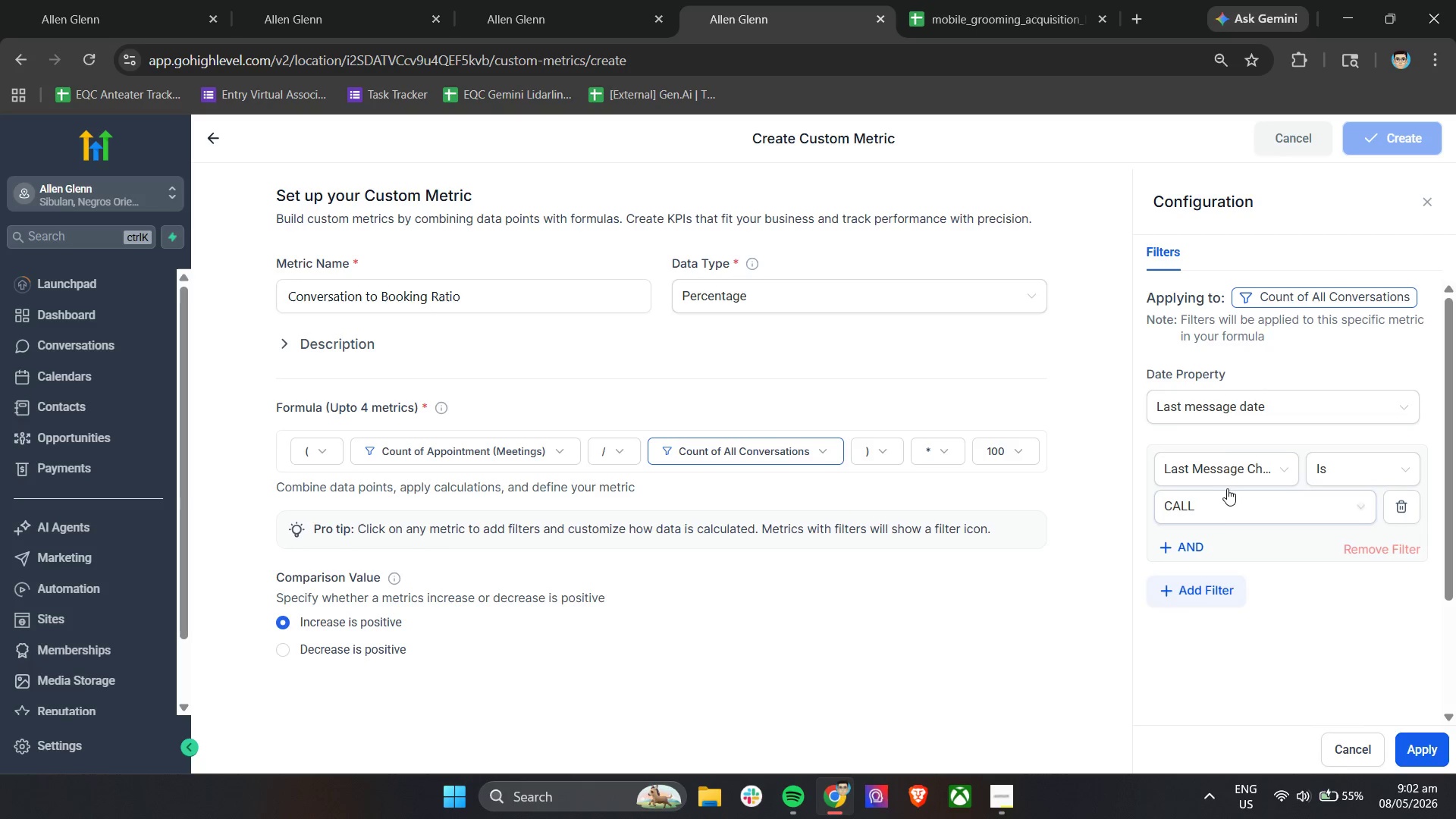 
left_click([1225, 458])
 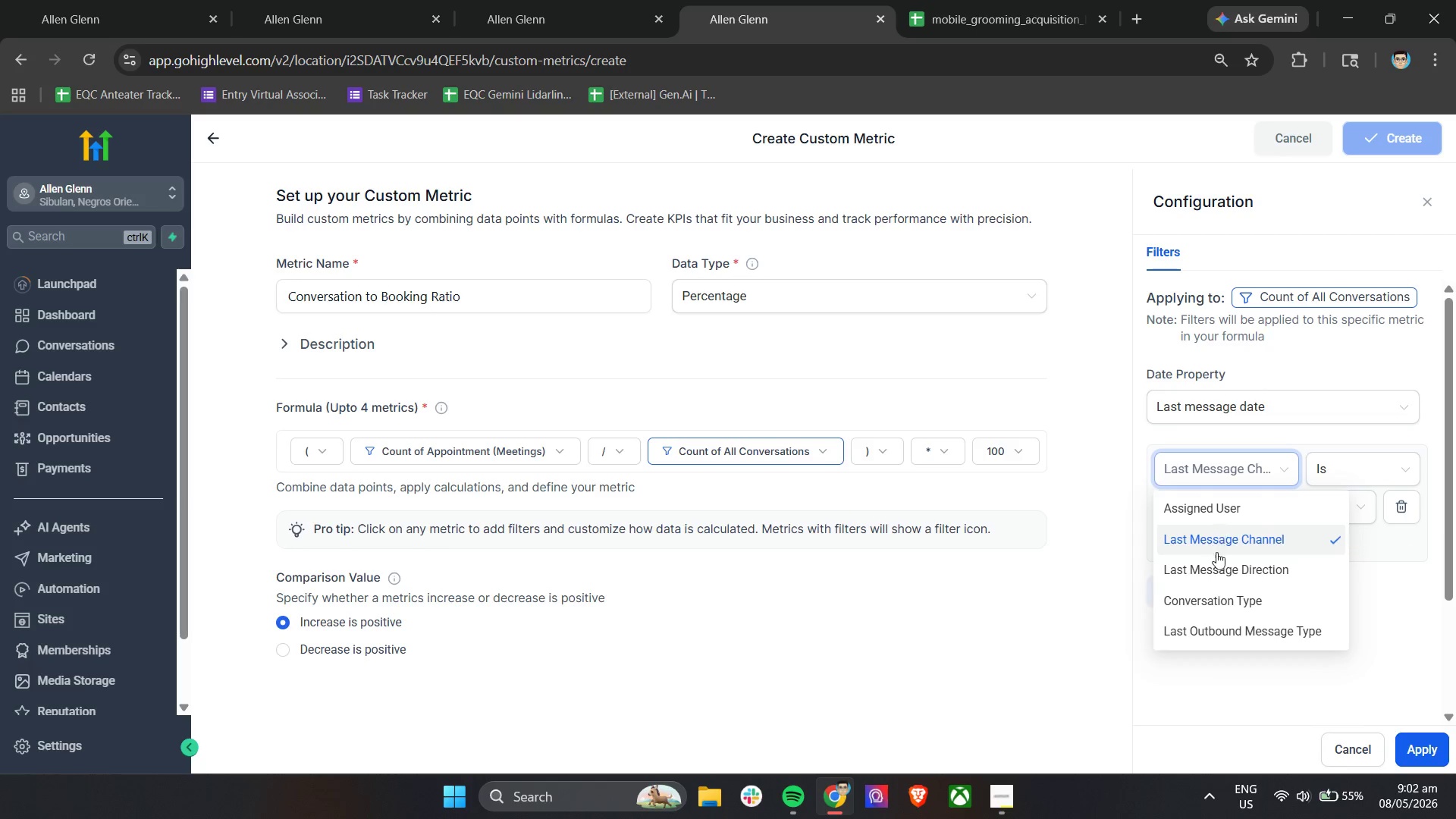 
left_click([1220, 573])
 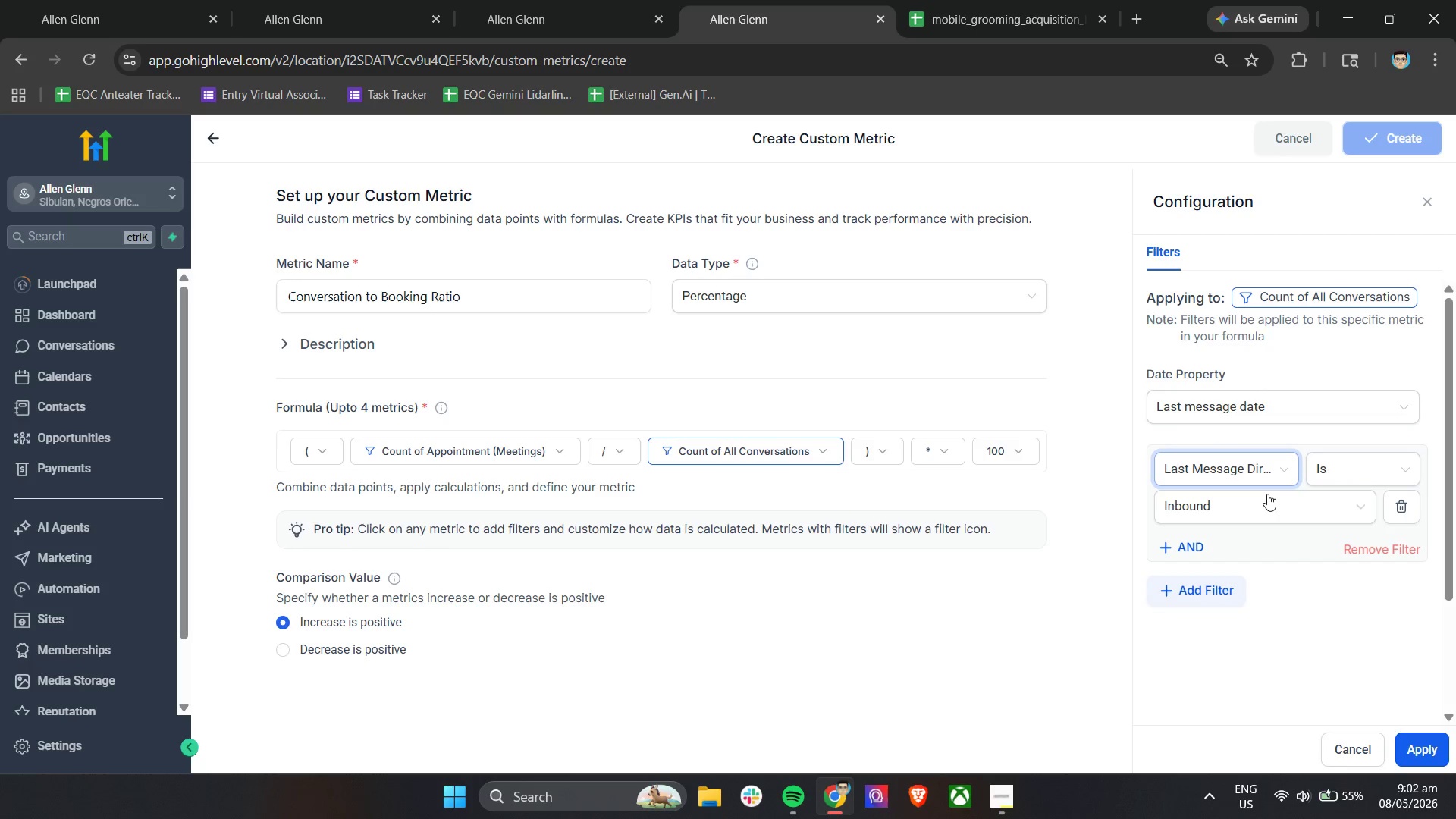 
left_click([1267, 494])
 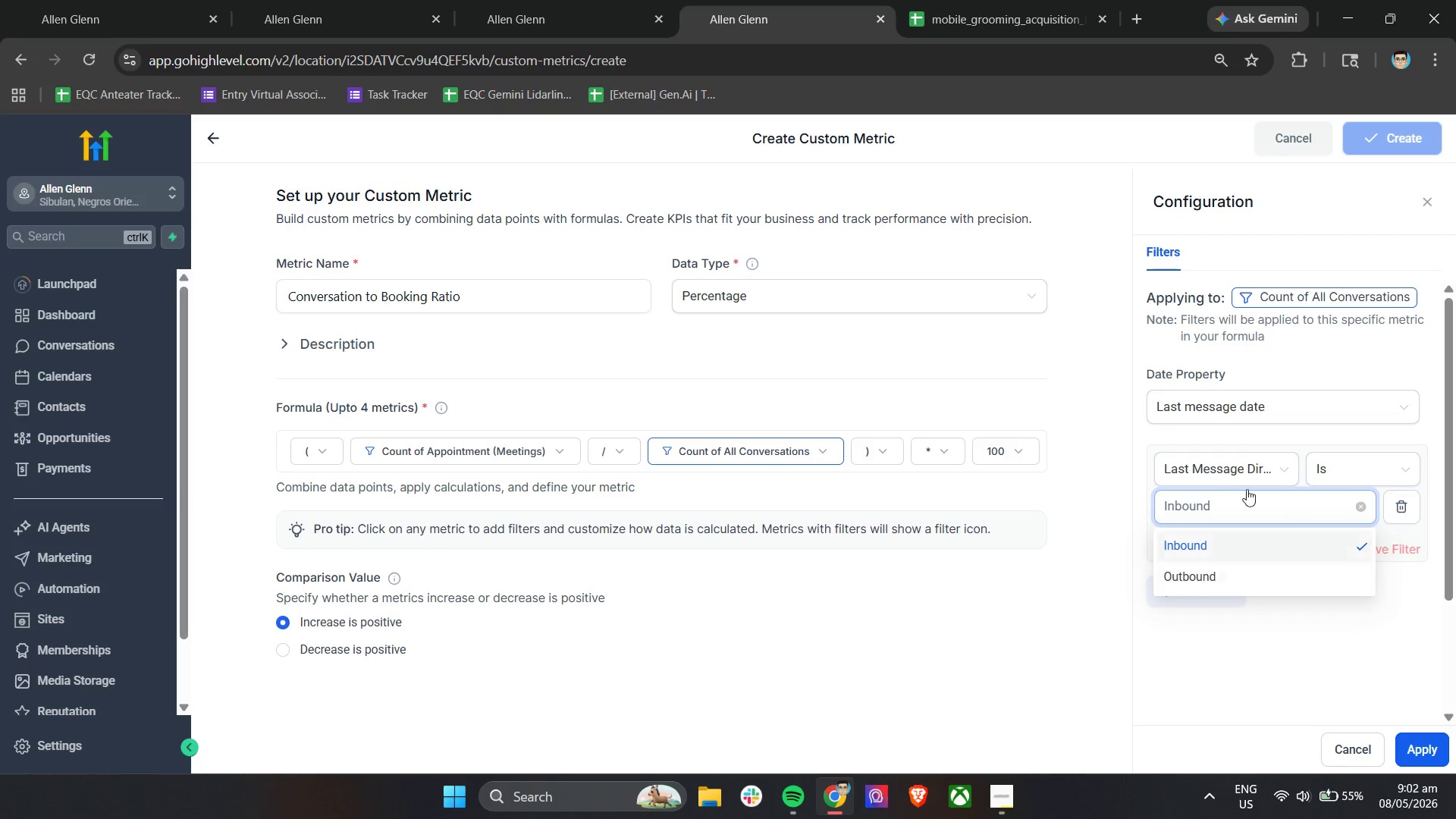 
left_click([1237, 473])
 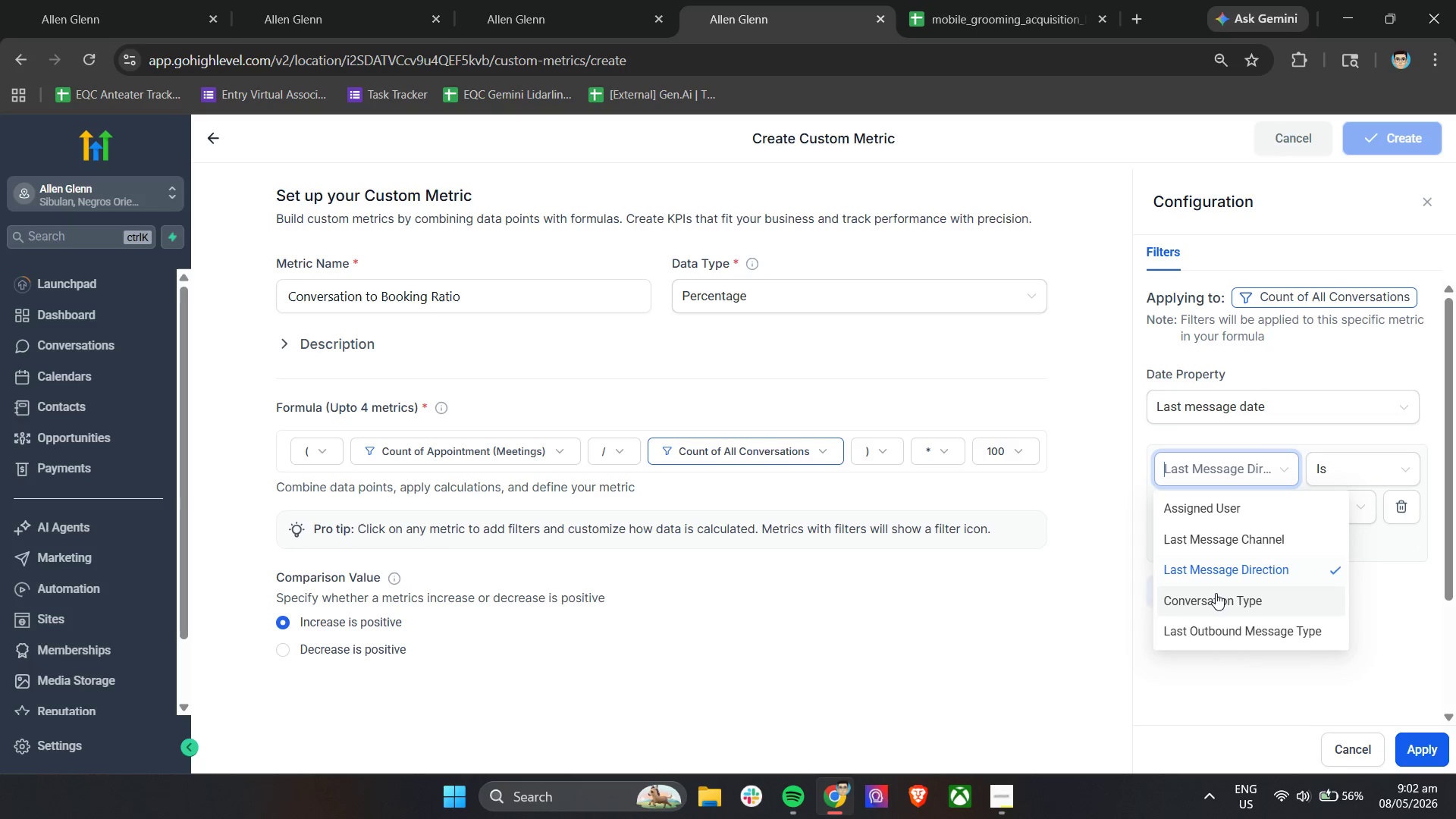 
left_click([1216, 601])
 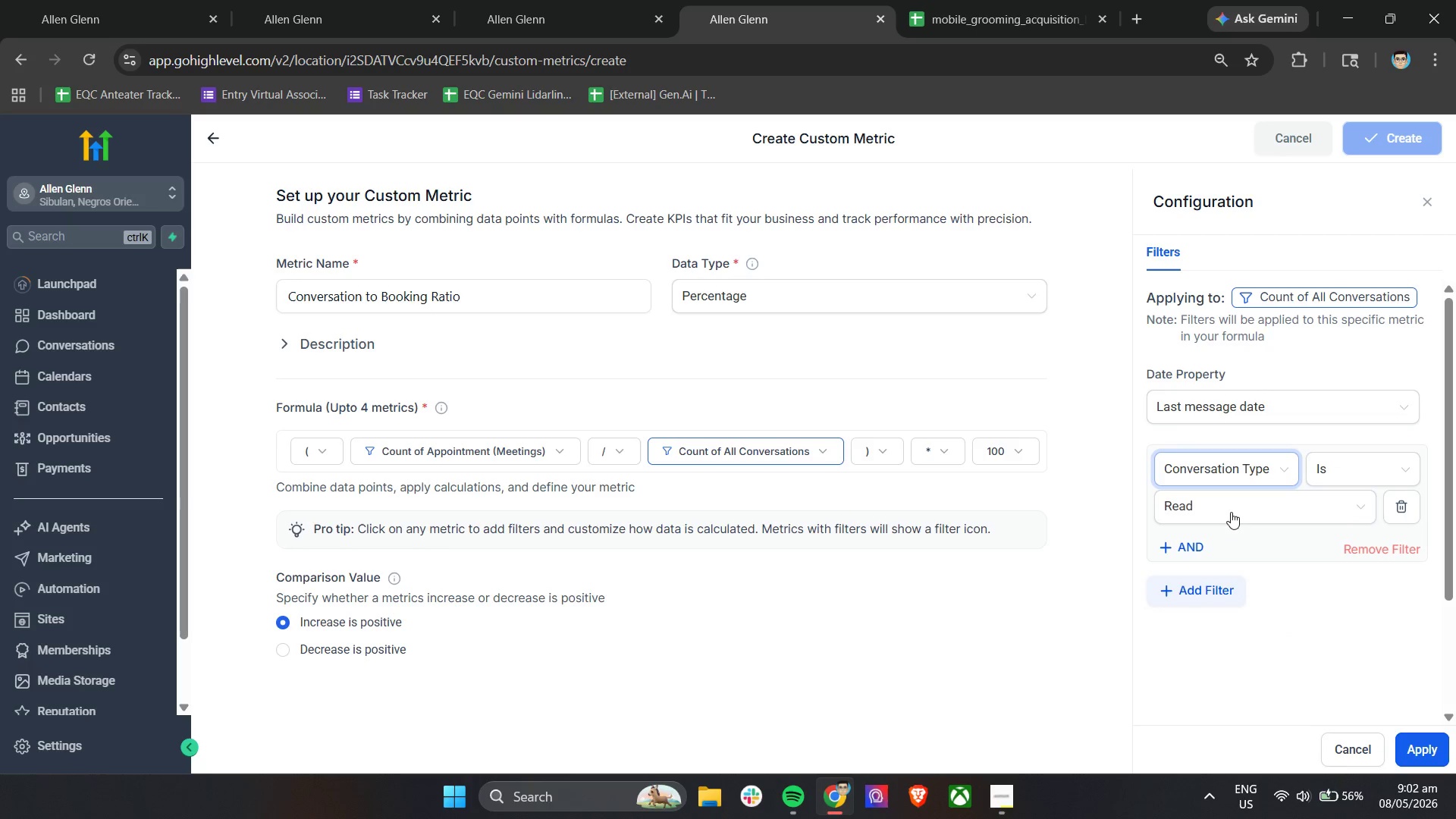 
left_click([1231, 510])
 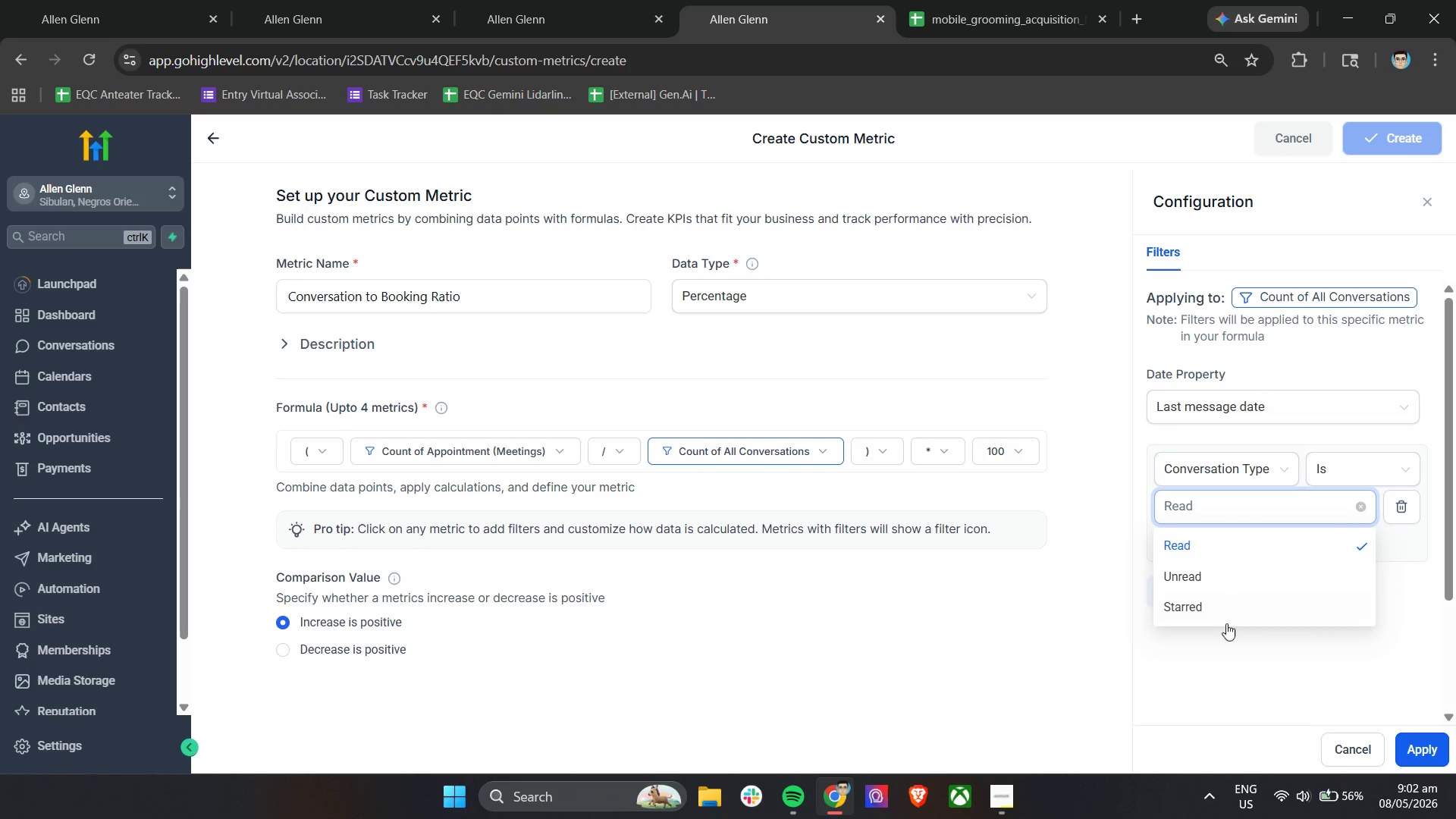 
left_click([1203, 688])
 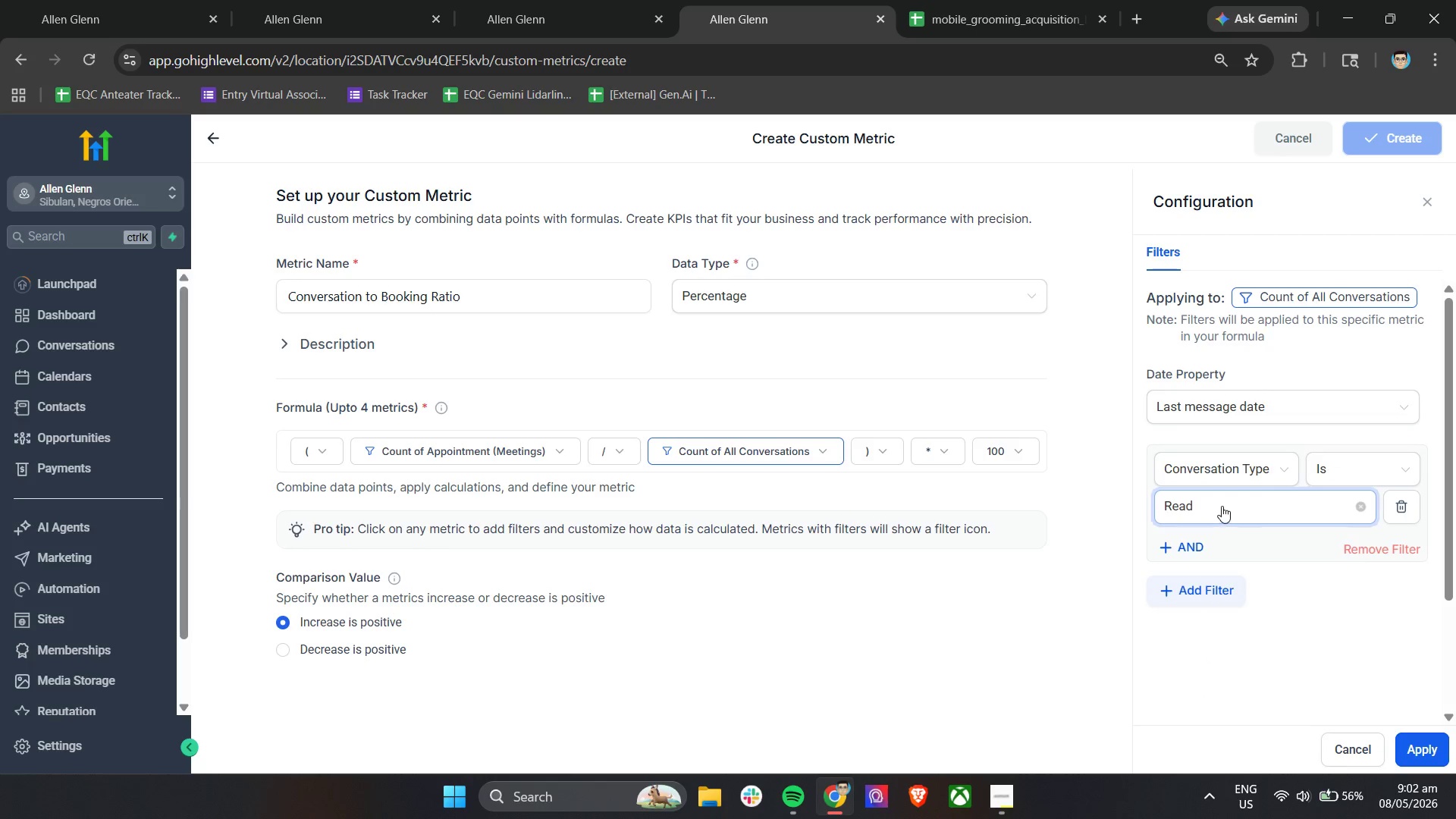 
left_click([1227, 476])
 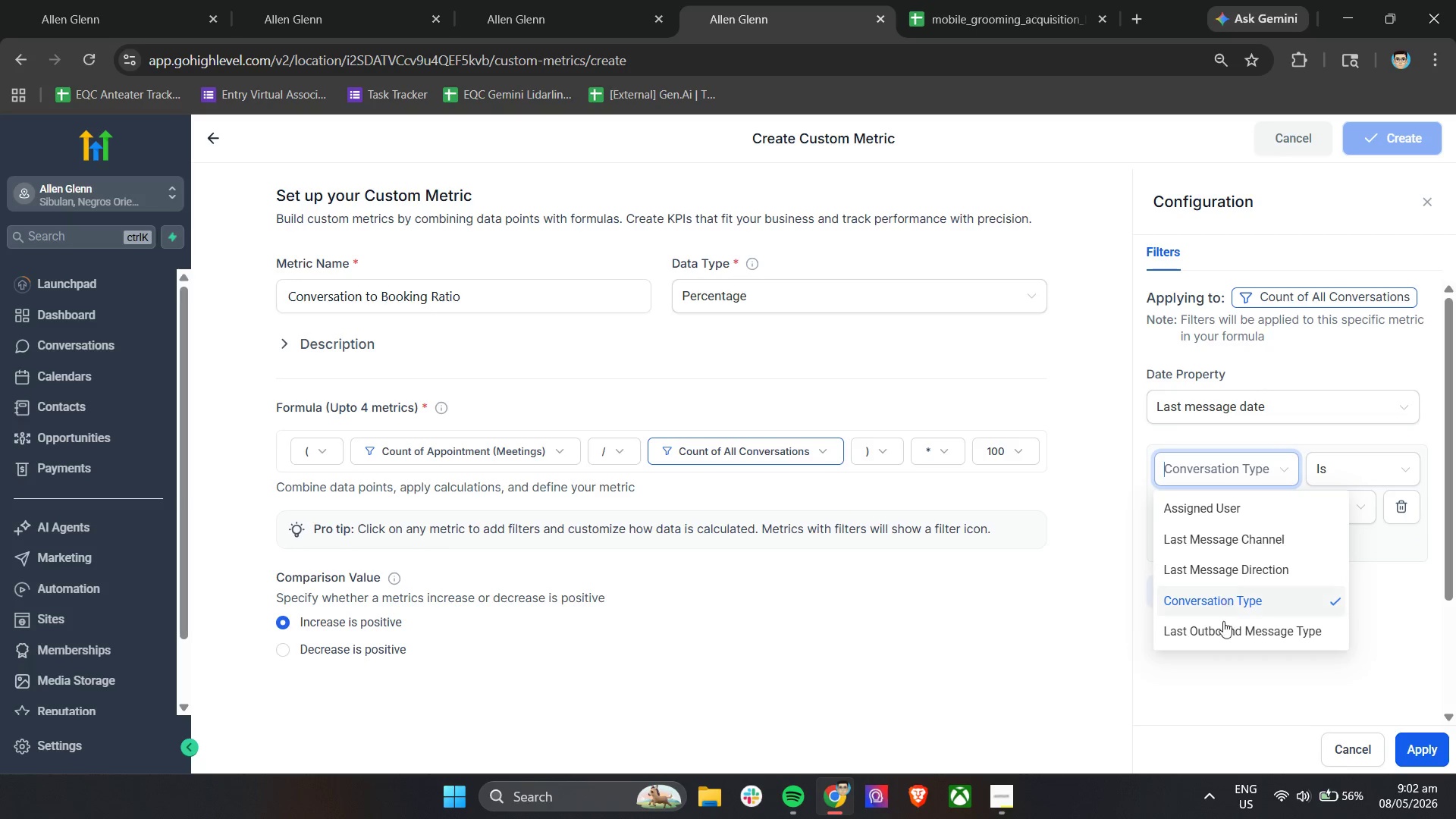 
left_click([1223, 633])
 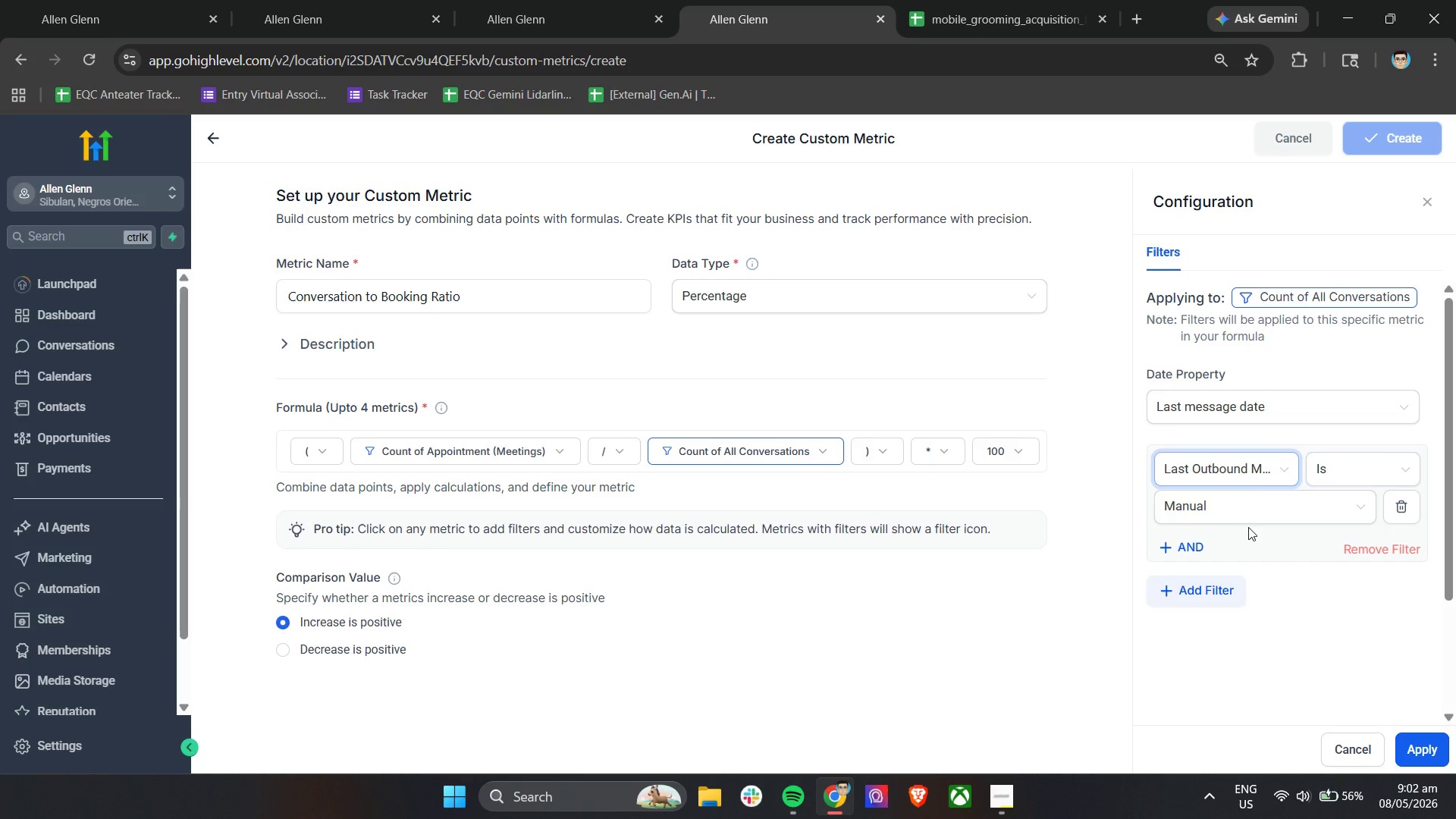 
left_click([1247, 519])
 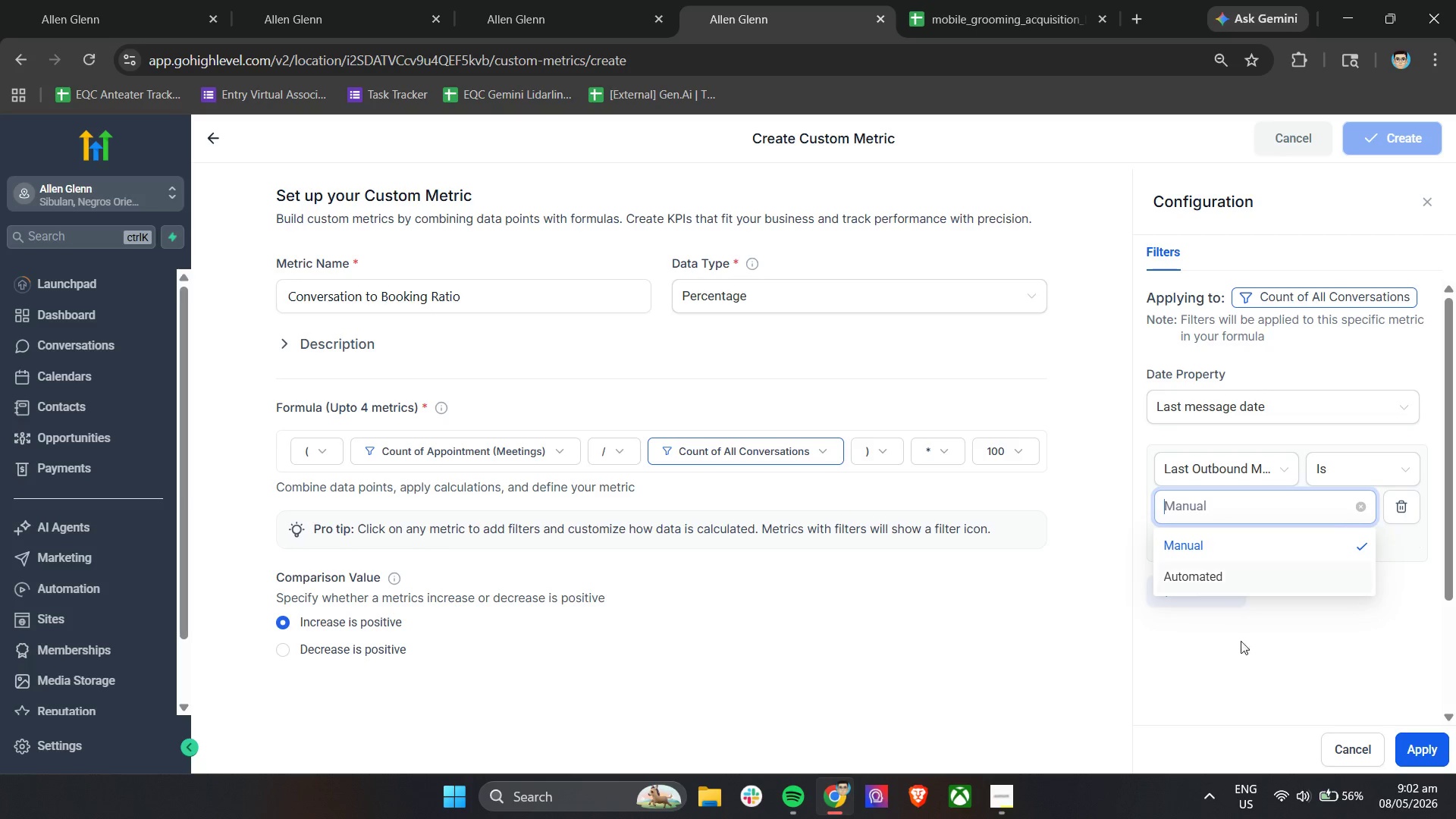 
left_click([1241, 648])
 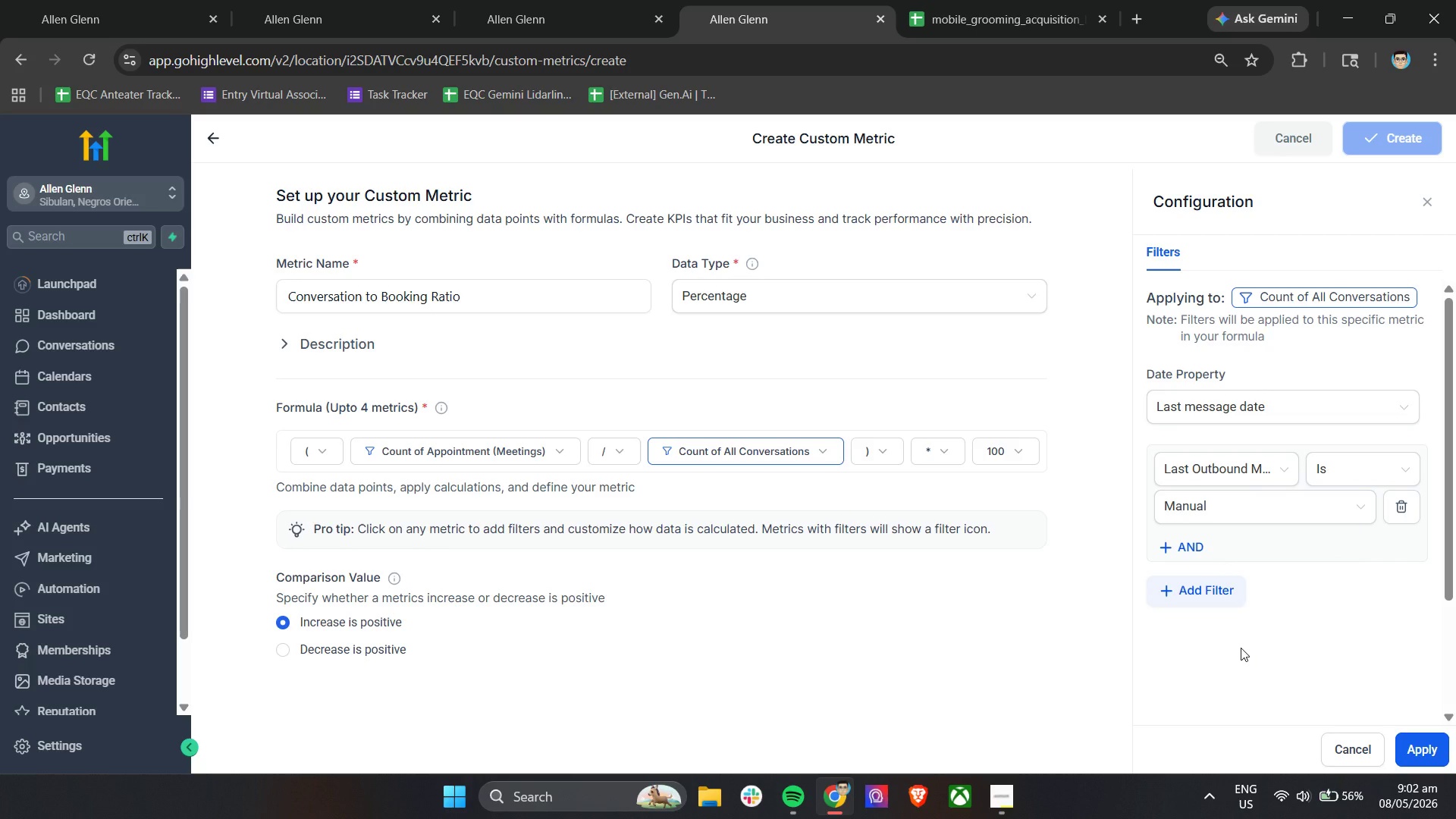 
wait(14.53)
 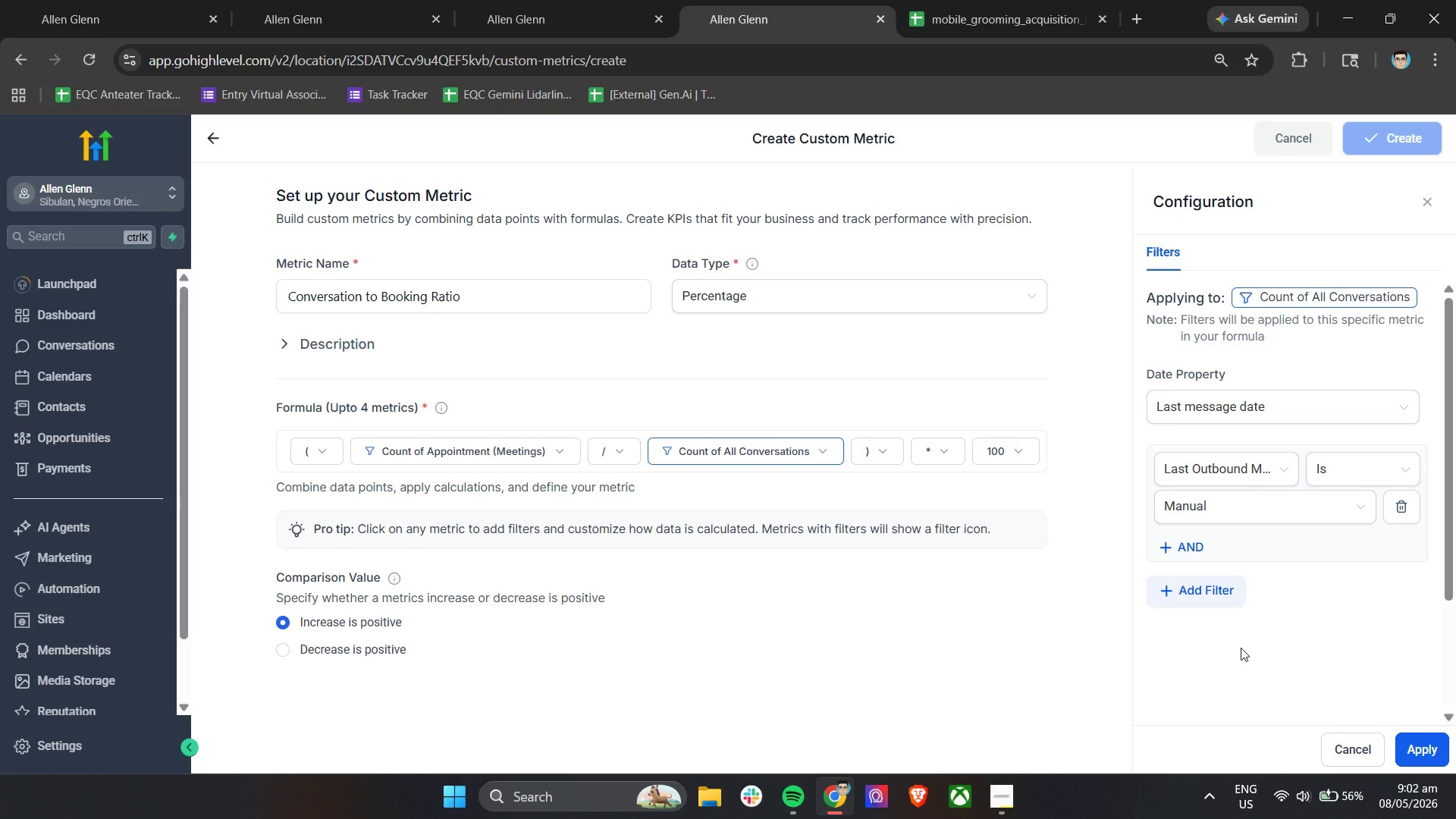 
hold_key(key=ControlLeft, duration=1.22)
scroll: coordinate [1078, 589], scroll_direction: down, amount: 1.0
 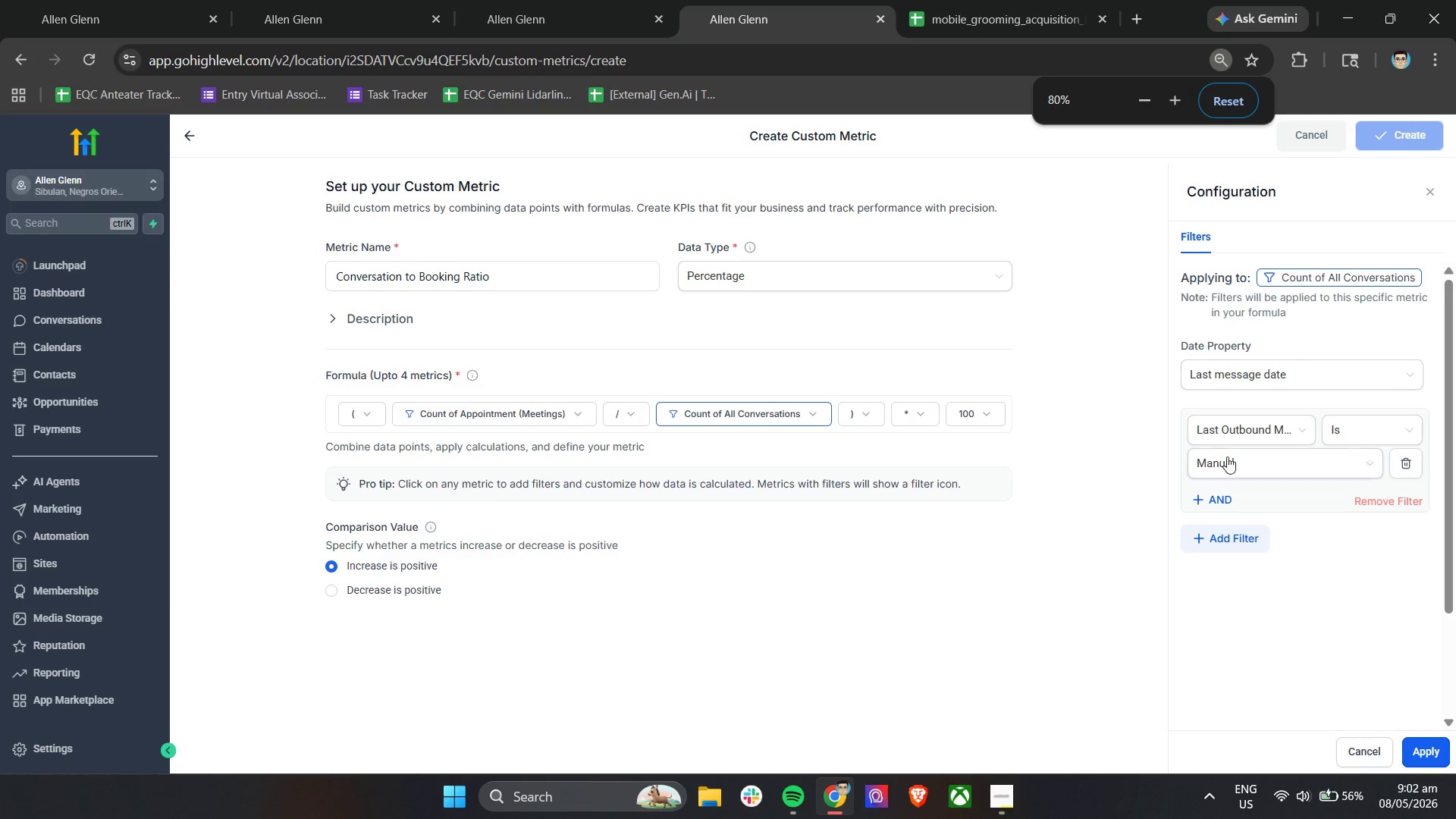 
left_click([1239, 432])
 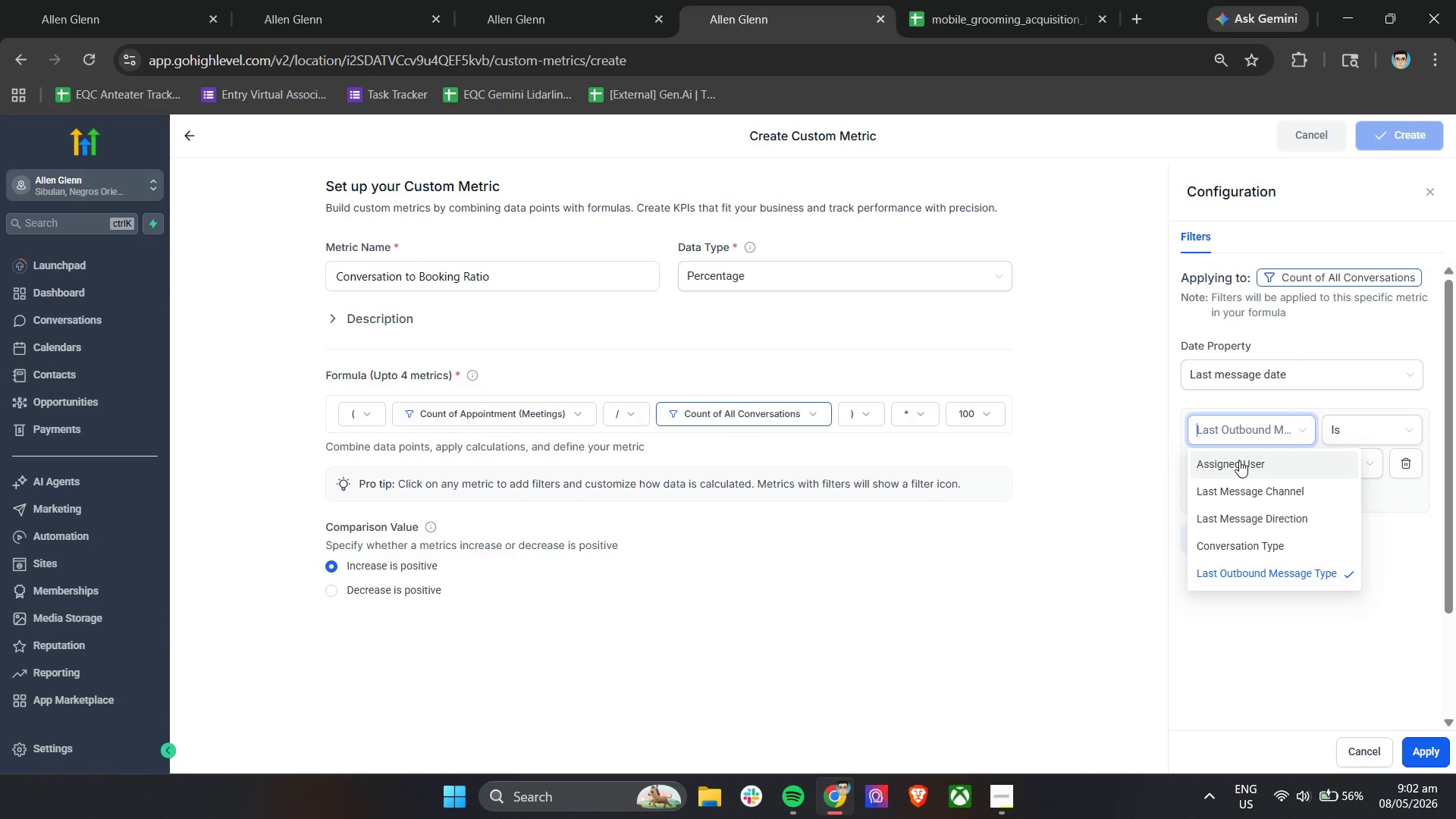 
left_click([1234, 484])
 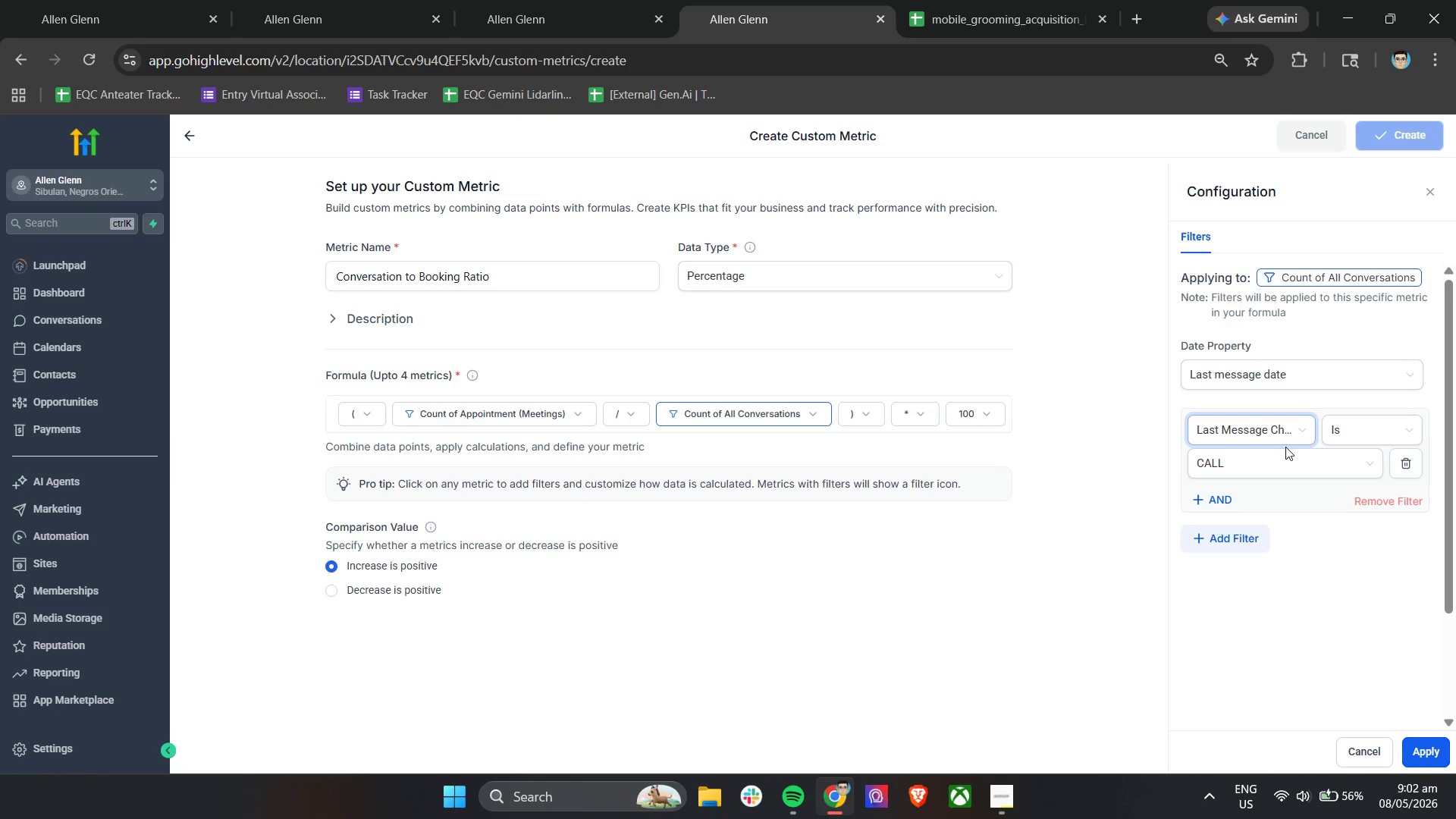 
left_click([1294, 461])
 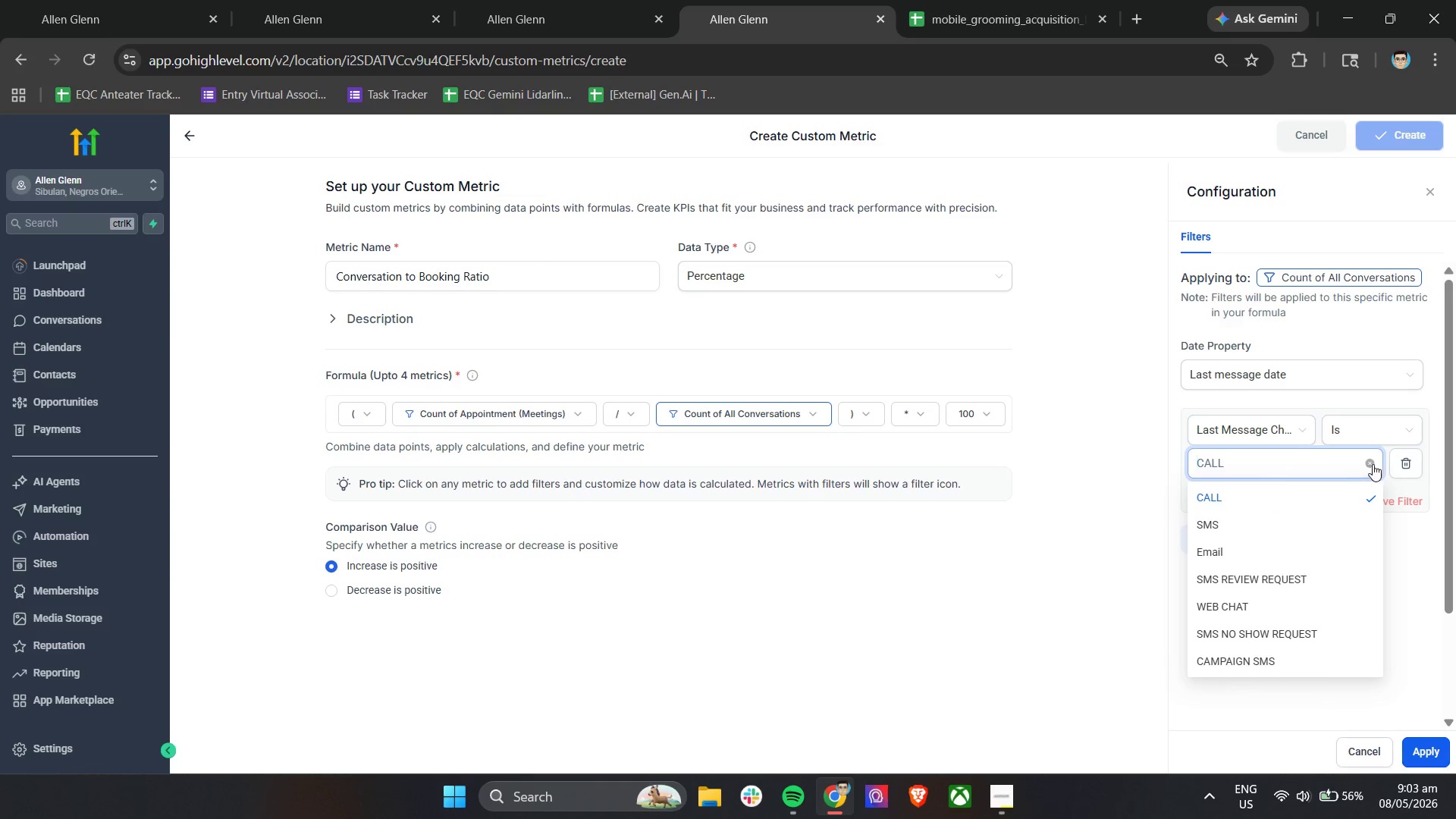 
double_click([1317, 464])
 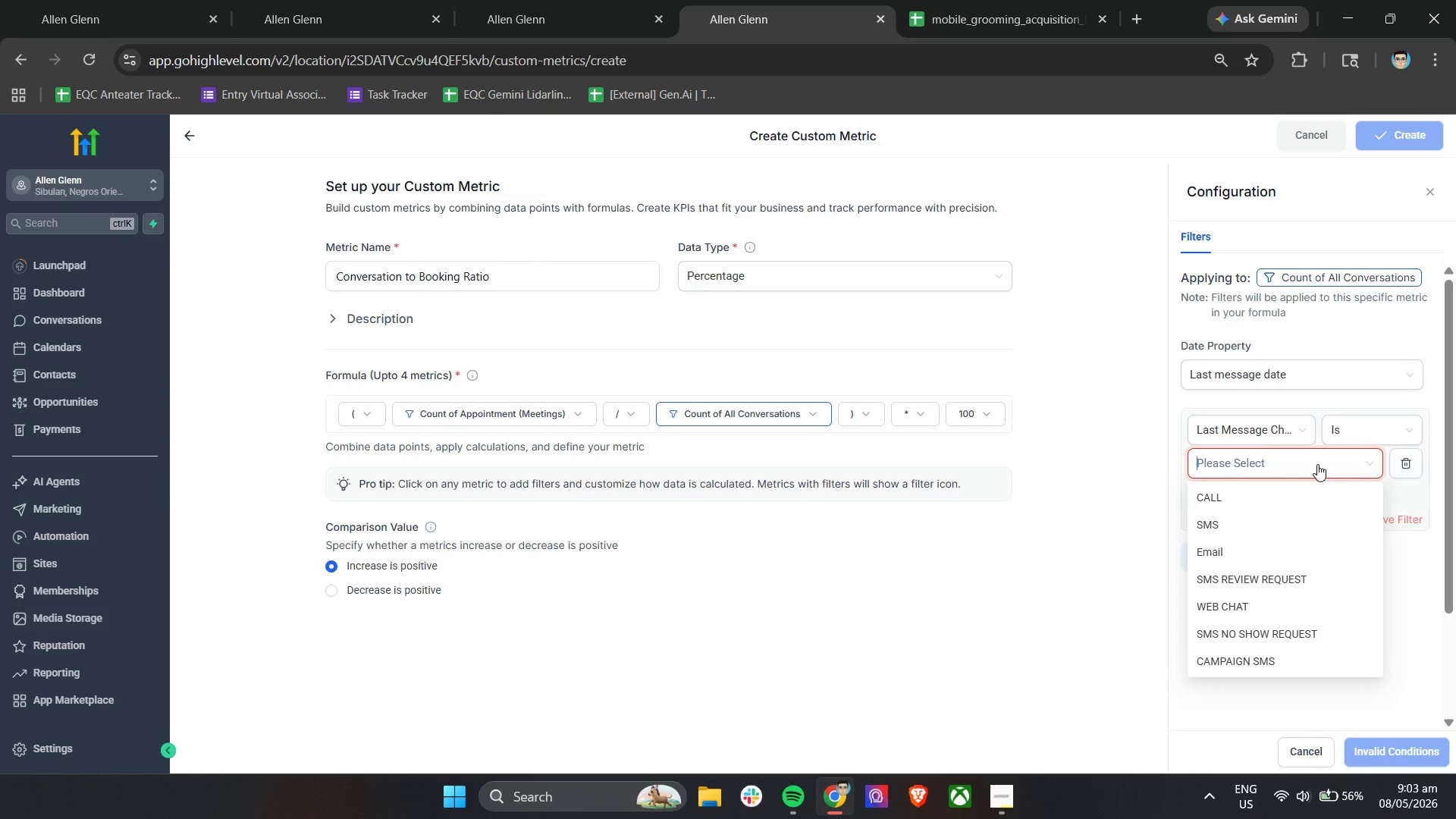 
wait(12.56)
 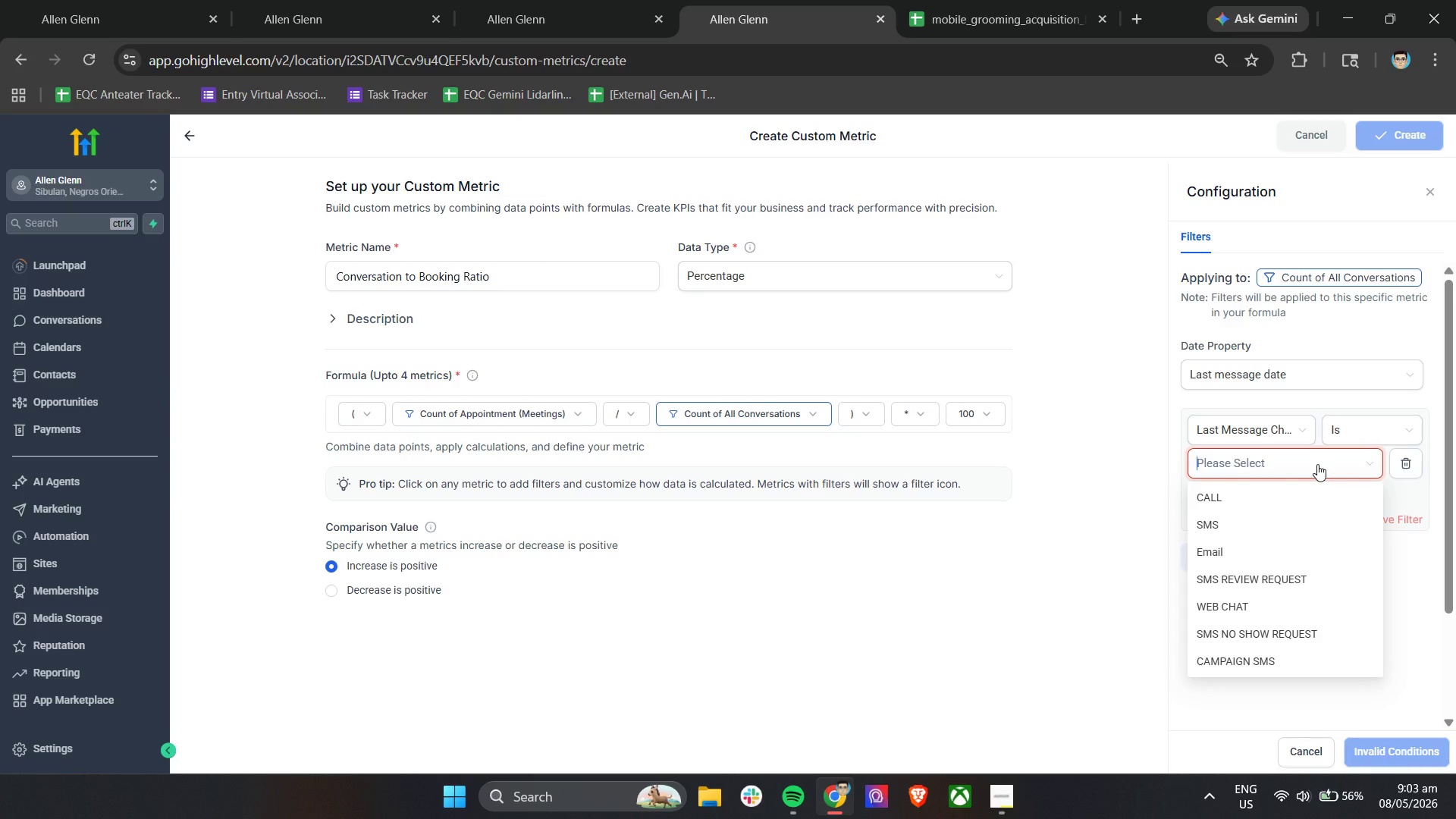 
left_click_drag(start_coordinate=[1379, 513], to_coordinate=[1382, 554])
 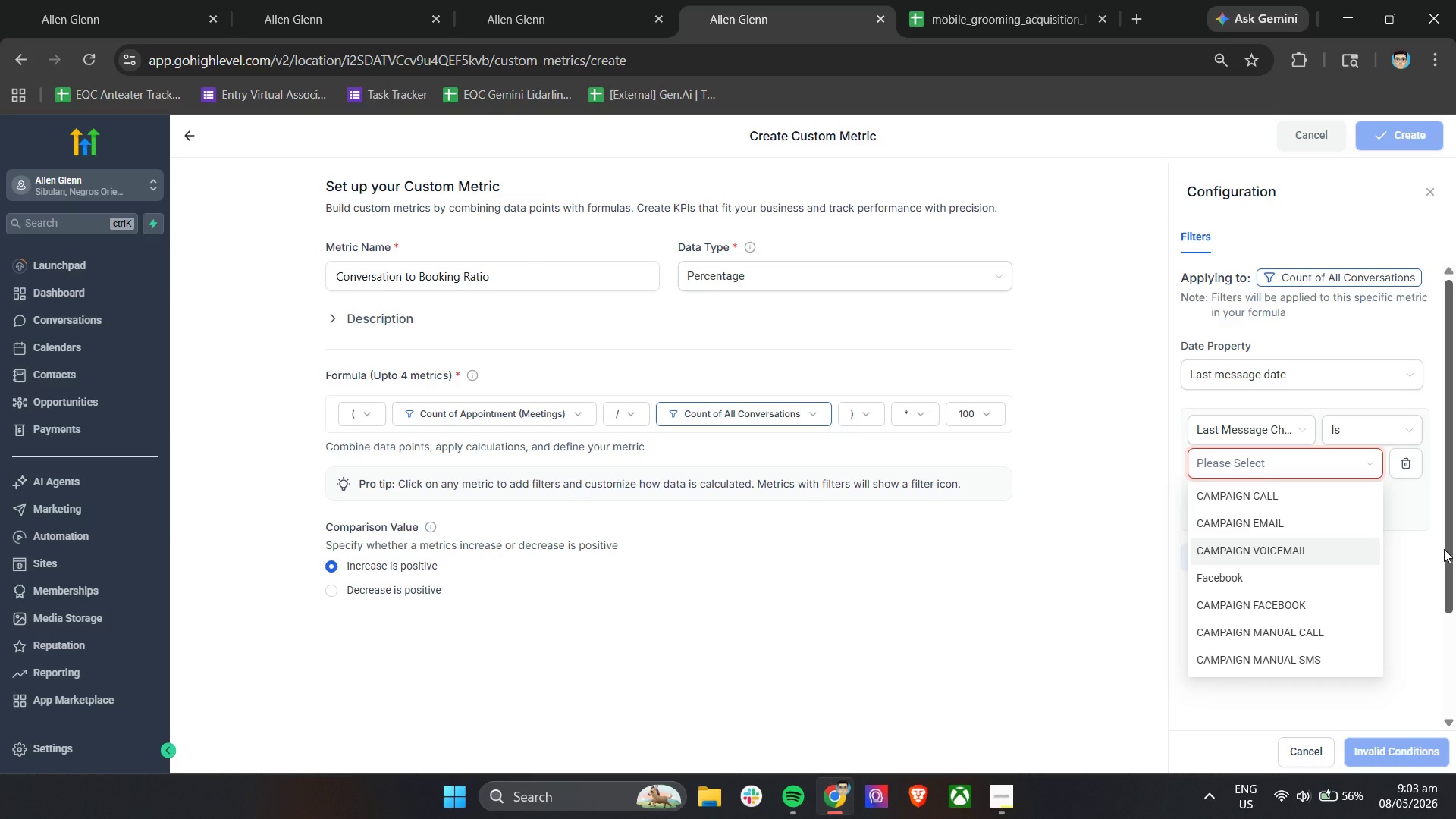 
wait(7.55)
 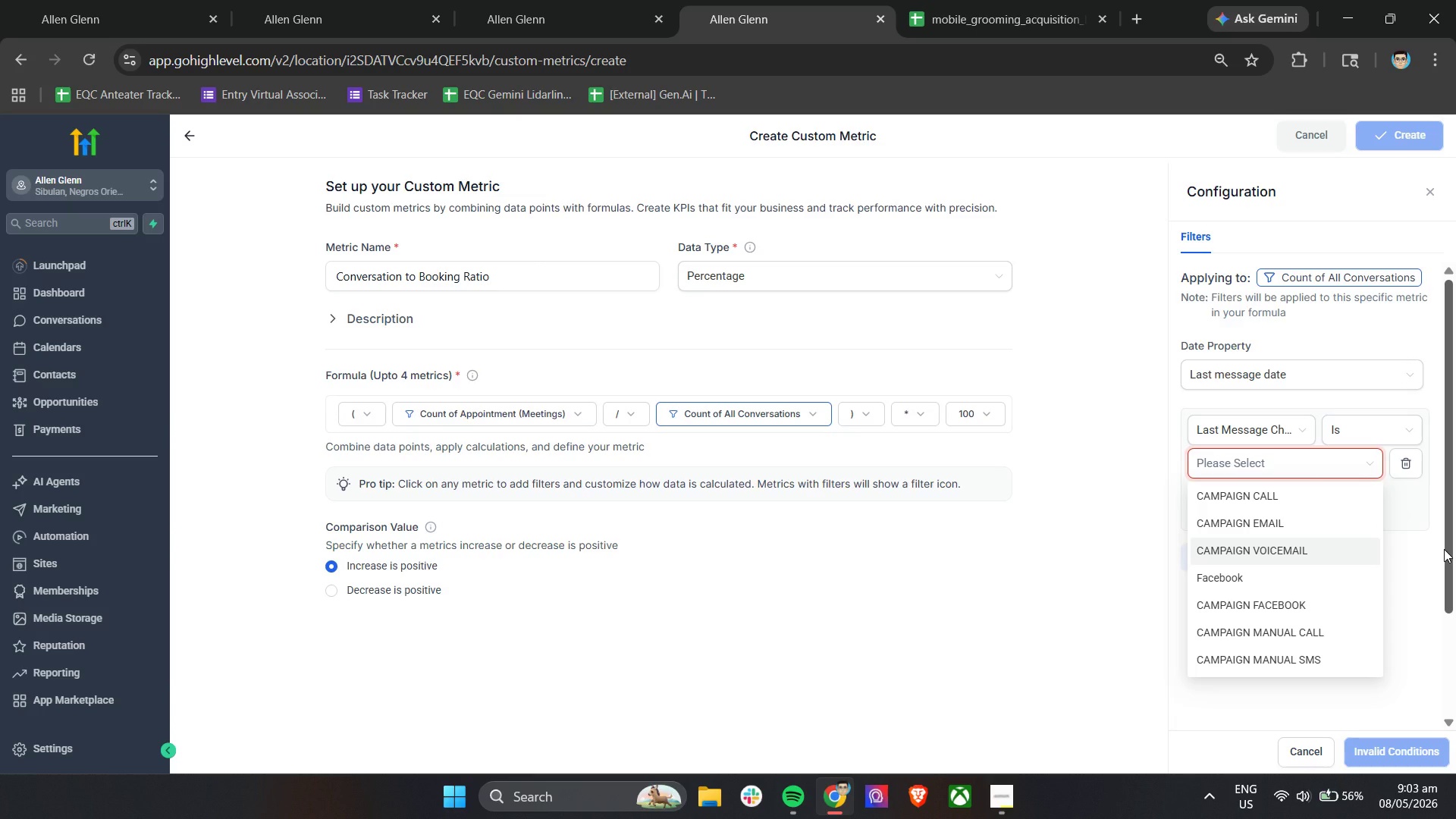 
left_click_drag(start_coordinate=[1379, 536], to_coordinate=[1383, 576])
 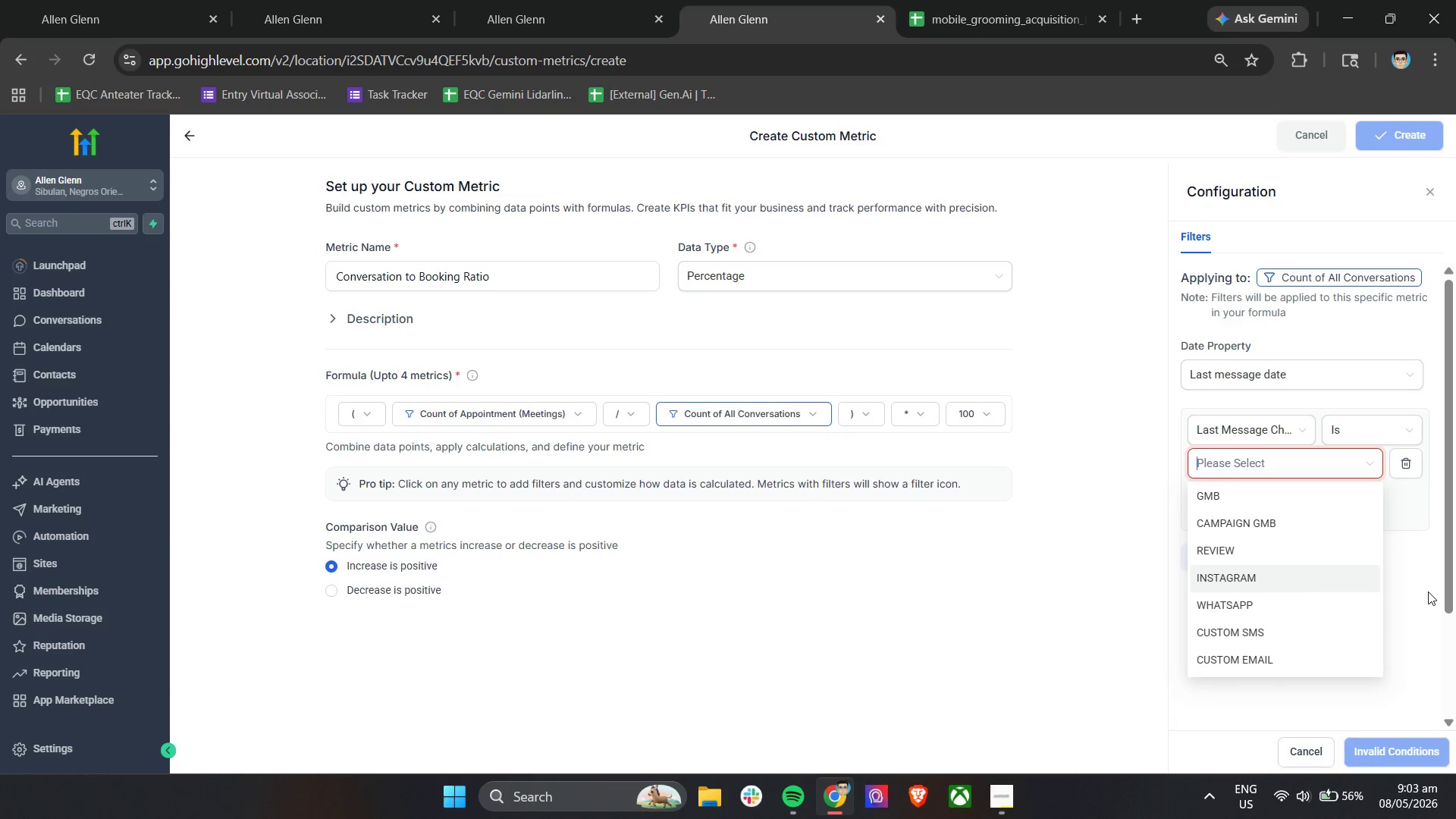 
wait(8.09)
 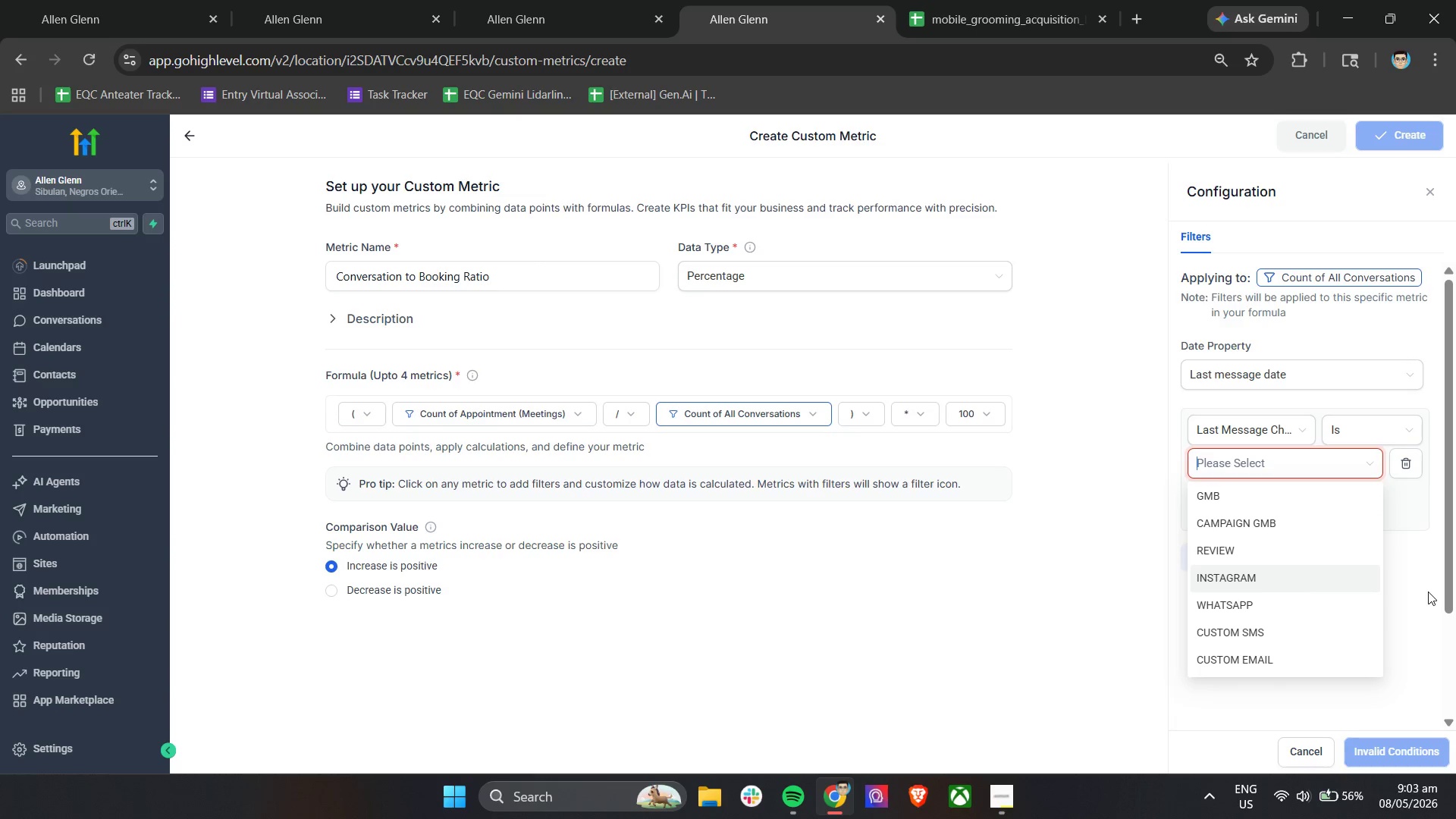 
left_click_drag(start_coordinate=[1378, 582], to_coordinate=[1385, 621])
 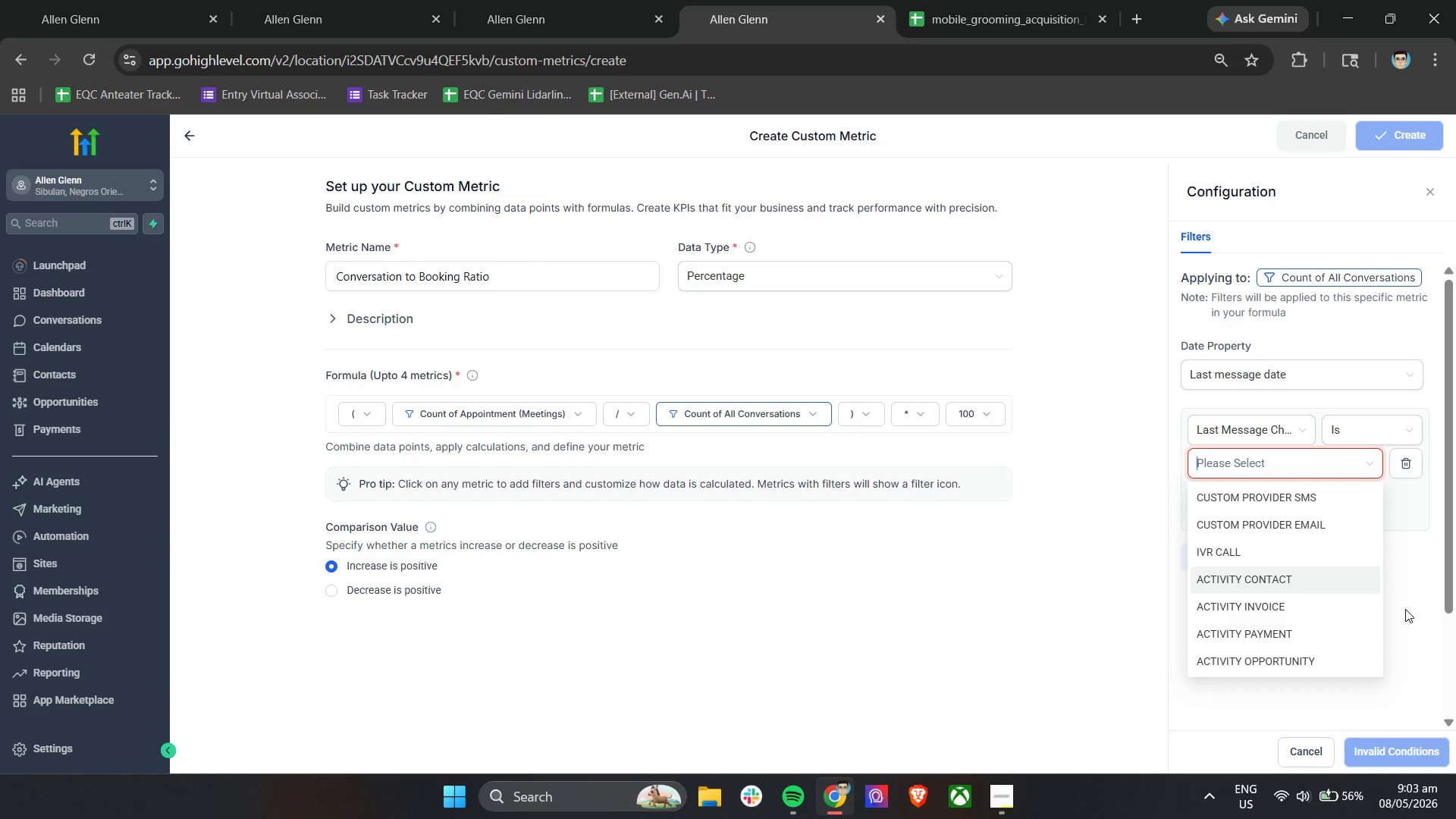 
wait(7.44)
 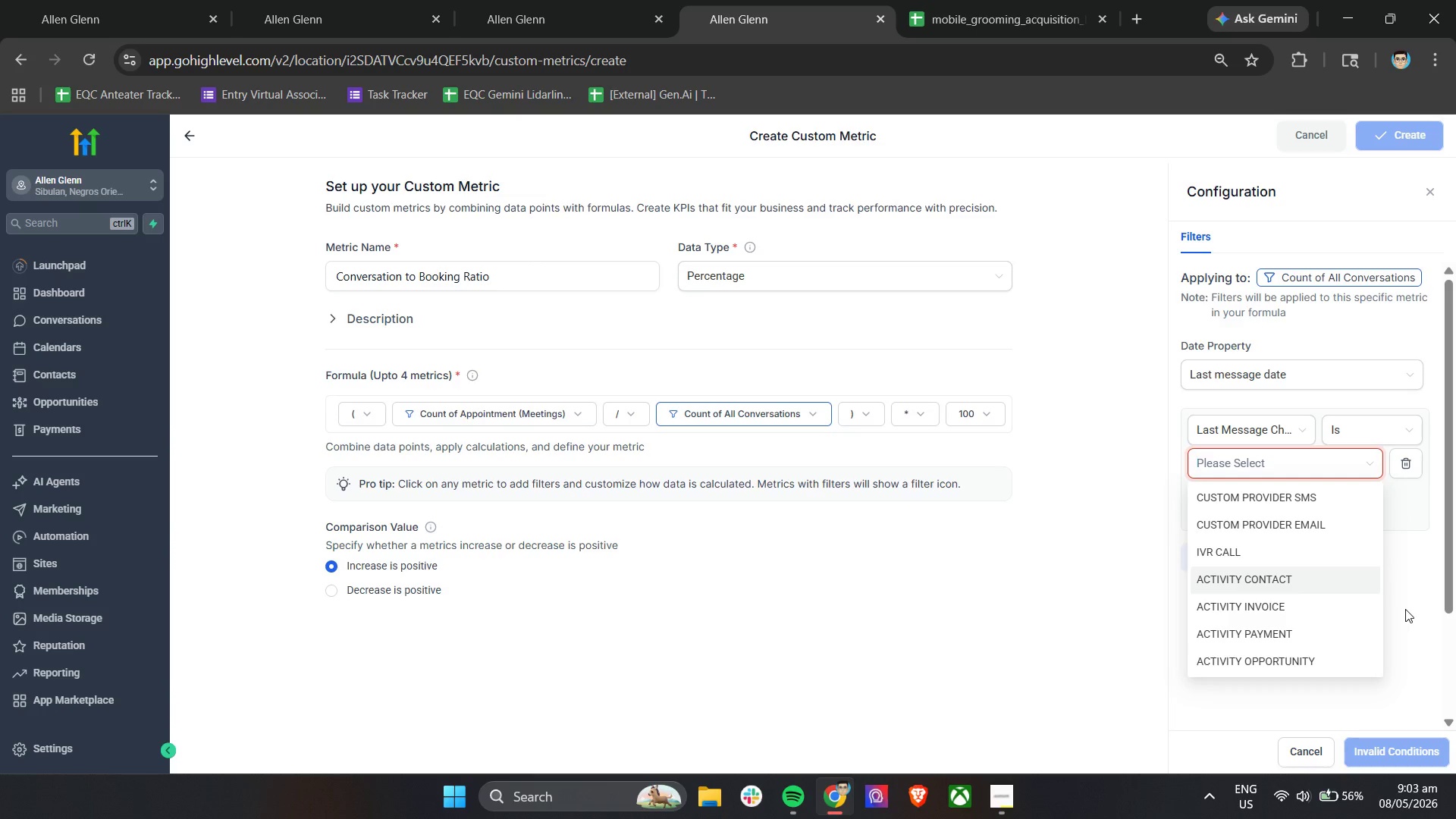 
left_click_drag(start_coordinate=[1379, 621], to_coordinate=[1385, 660])
 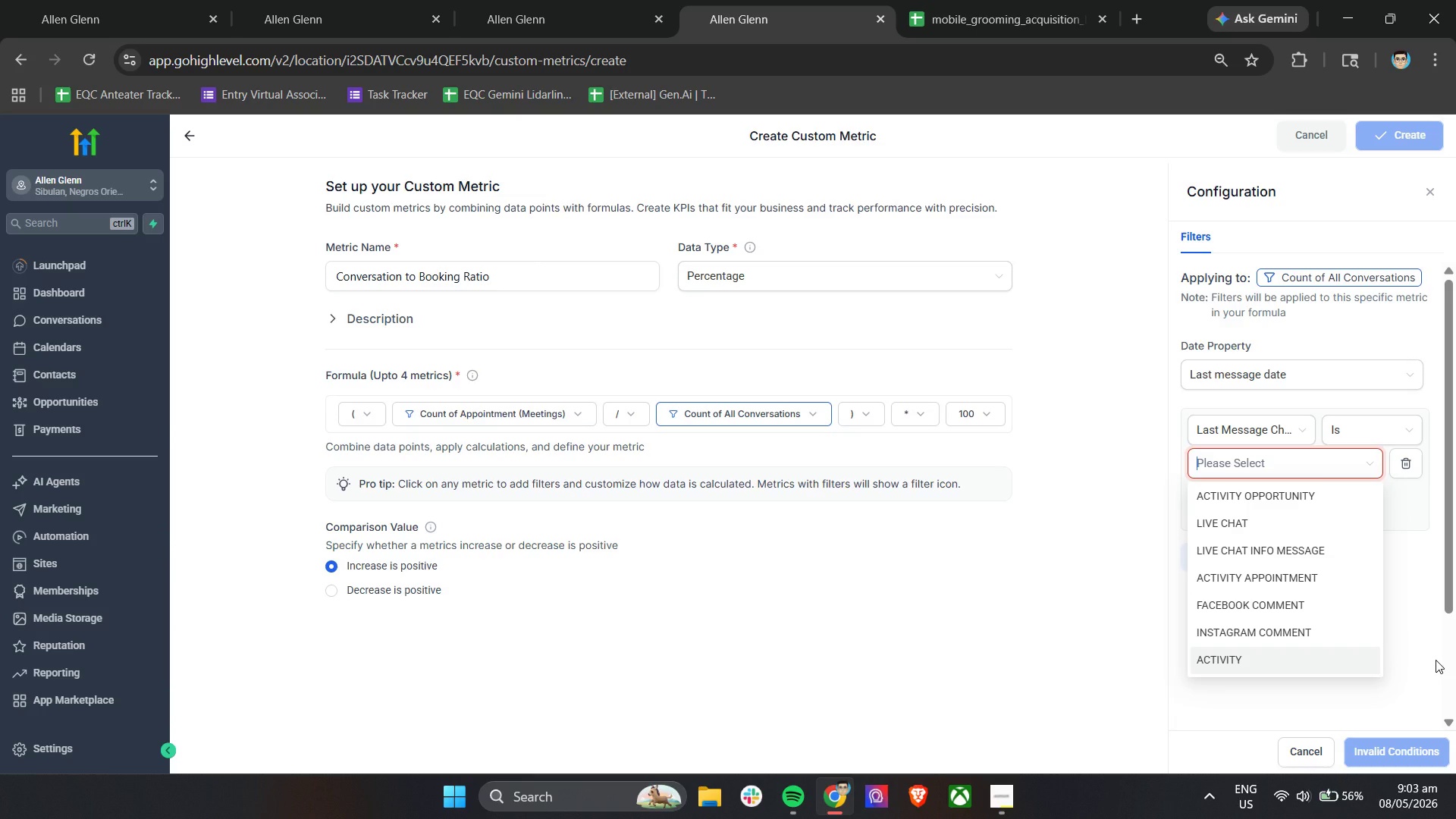 
wait(7.0)
 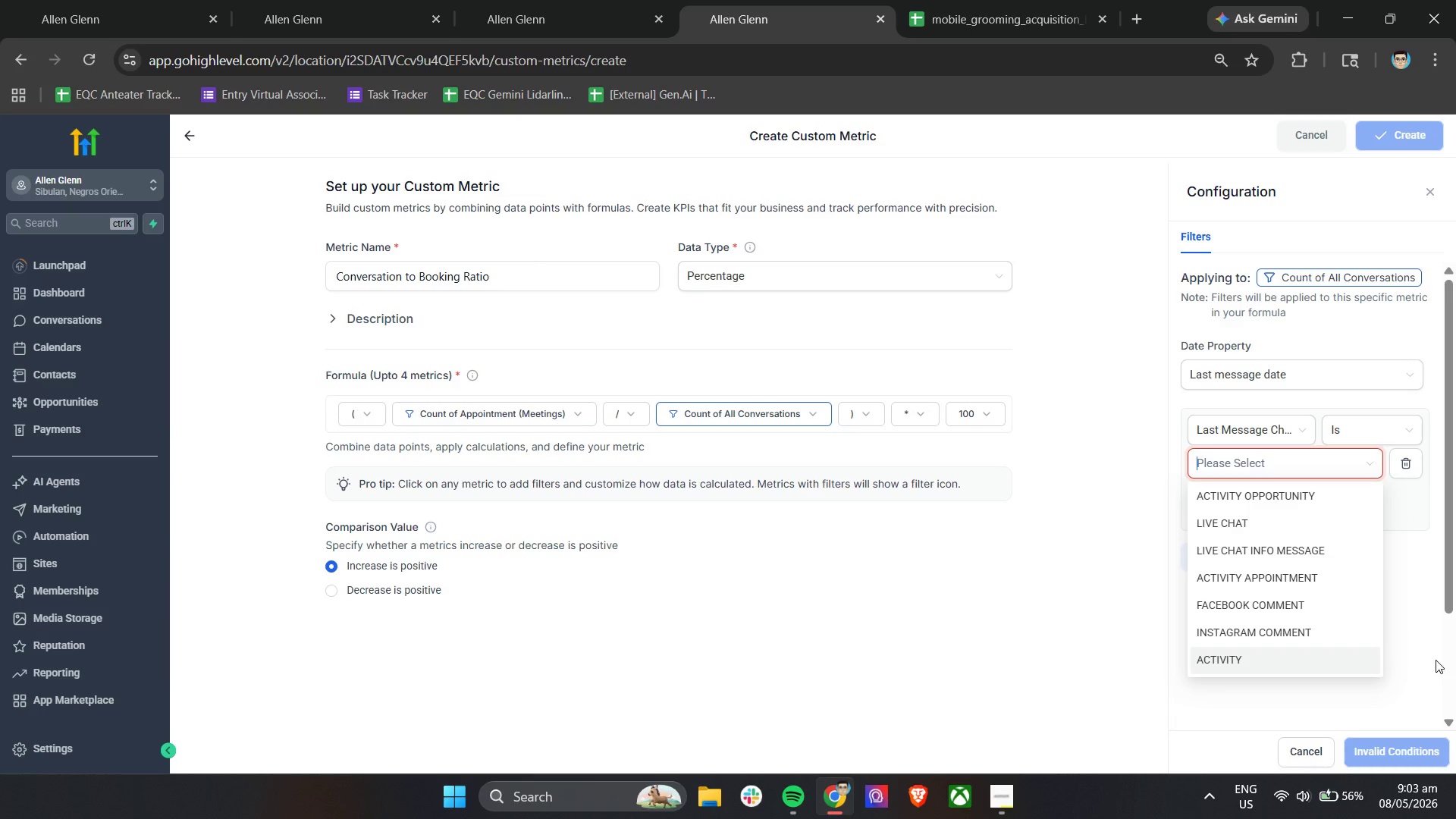 
left_click([1294, 437])
 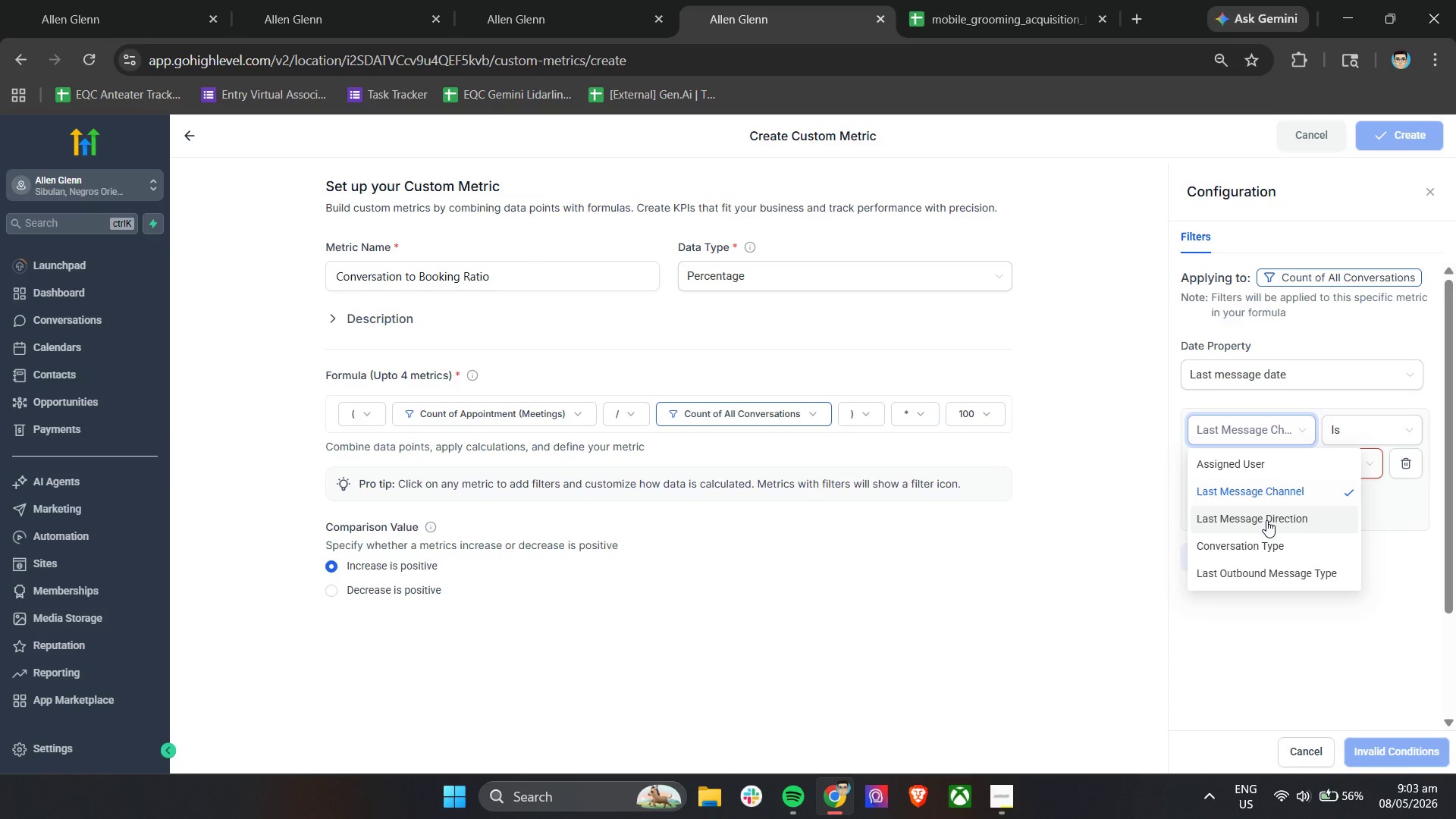 
left_click([1266, 520])
 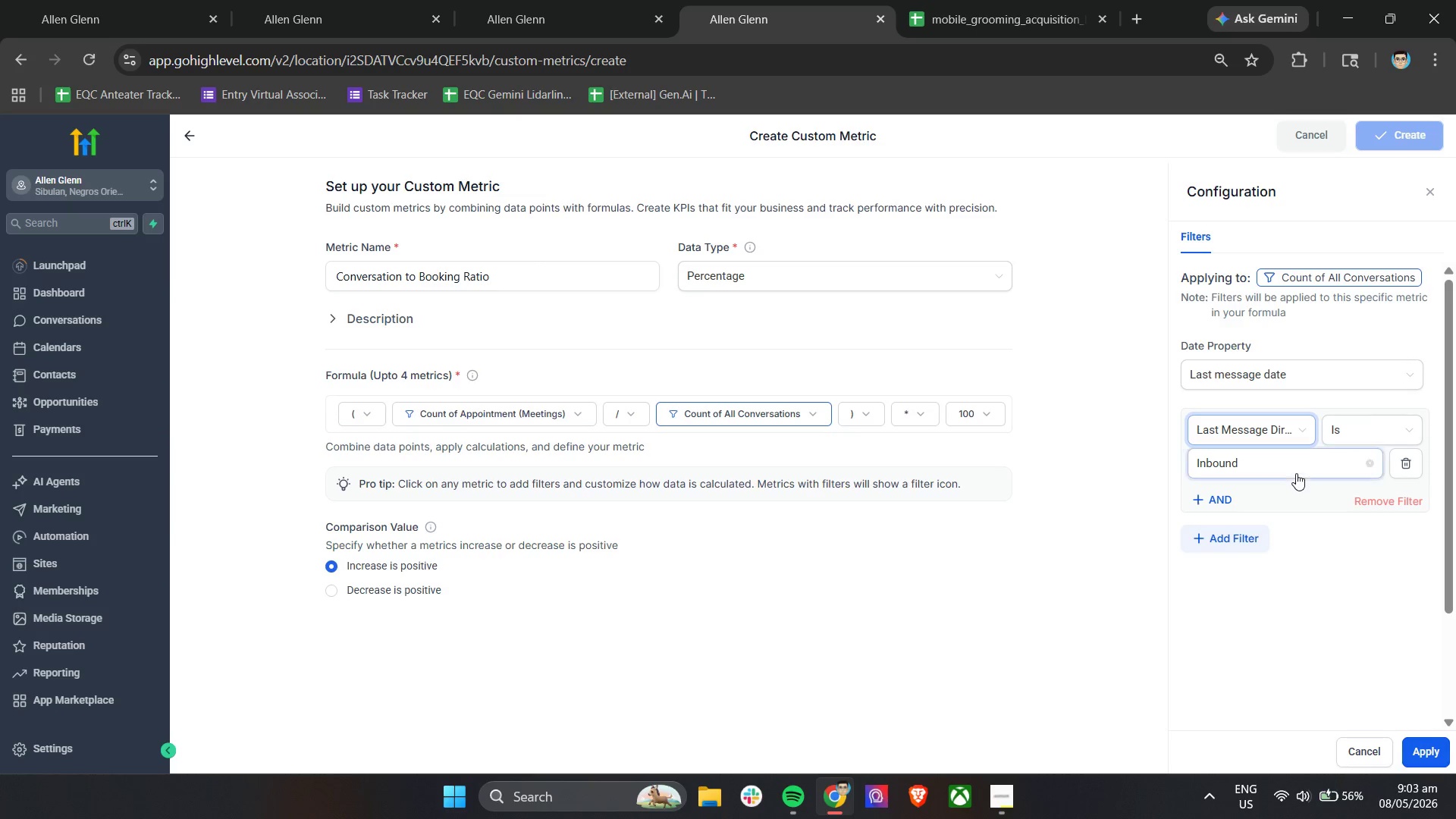 
left_click([1297, 469])
 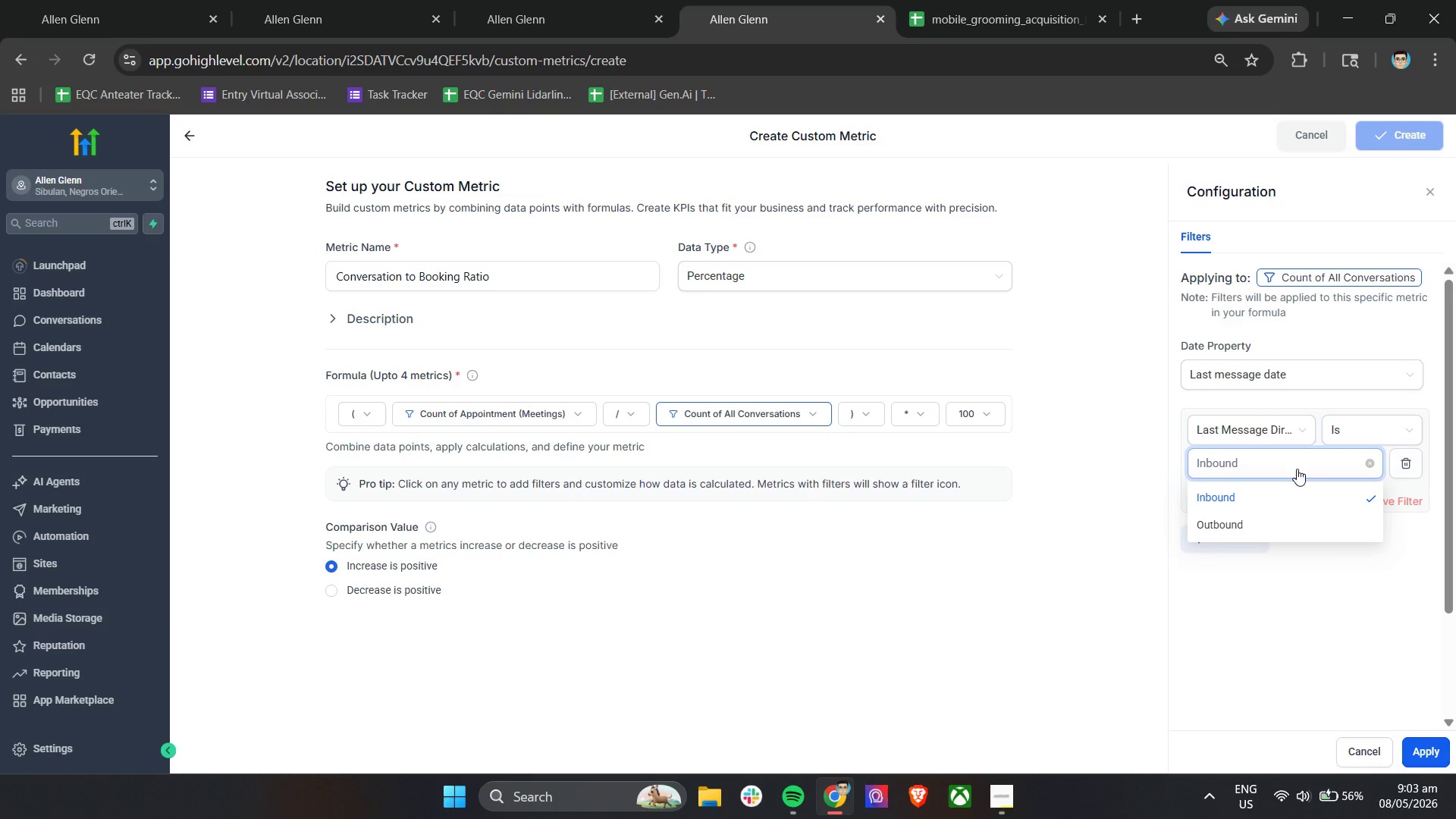 
wait(6.39)
 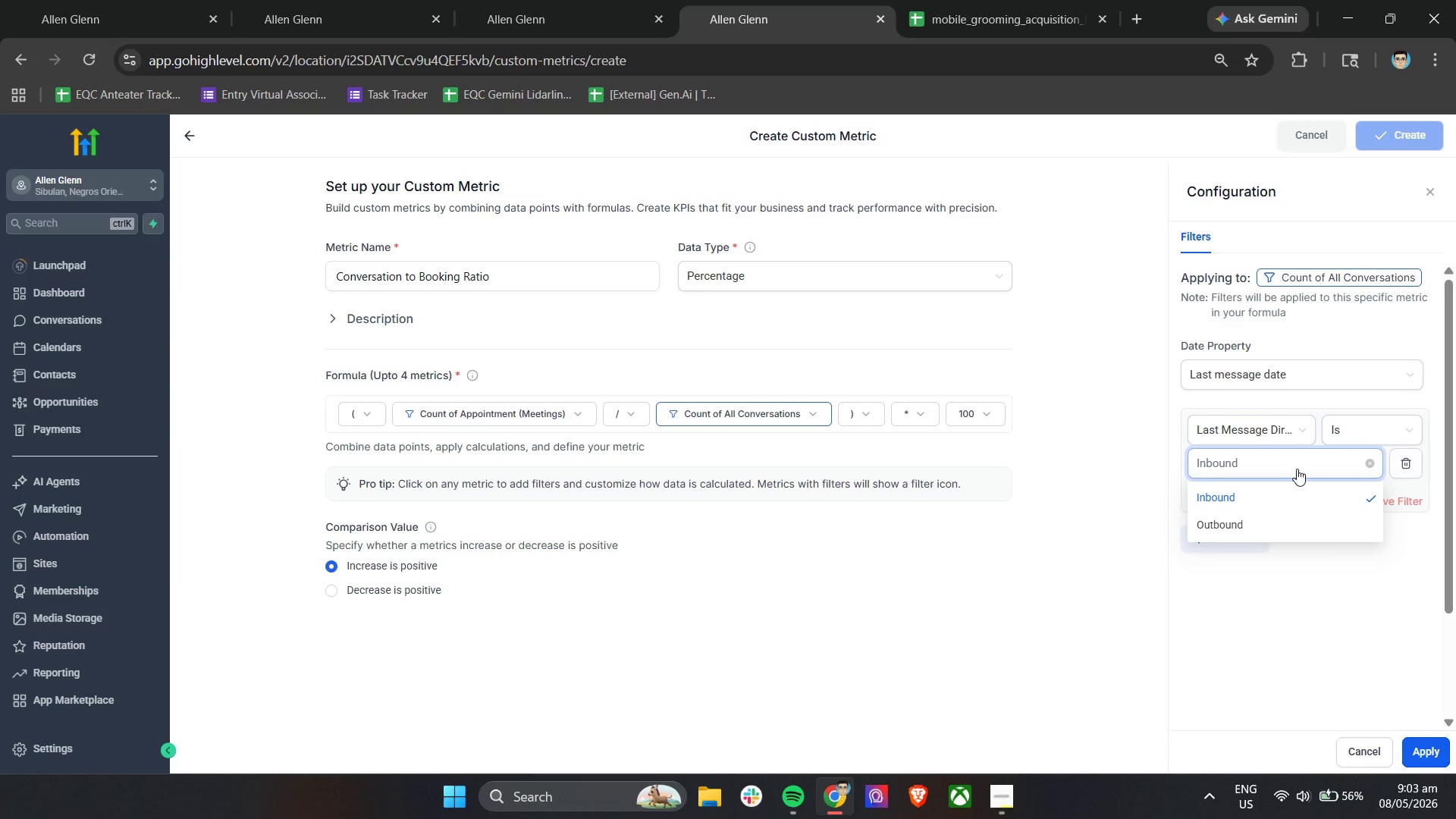 
left_click([1302, 434])
 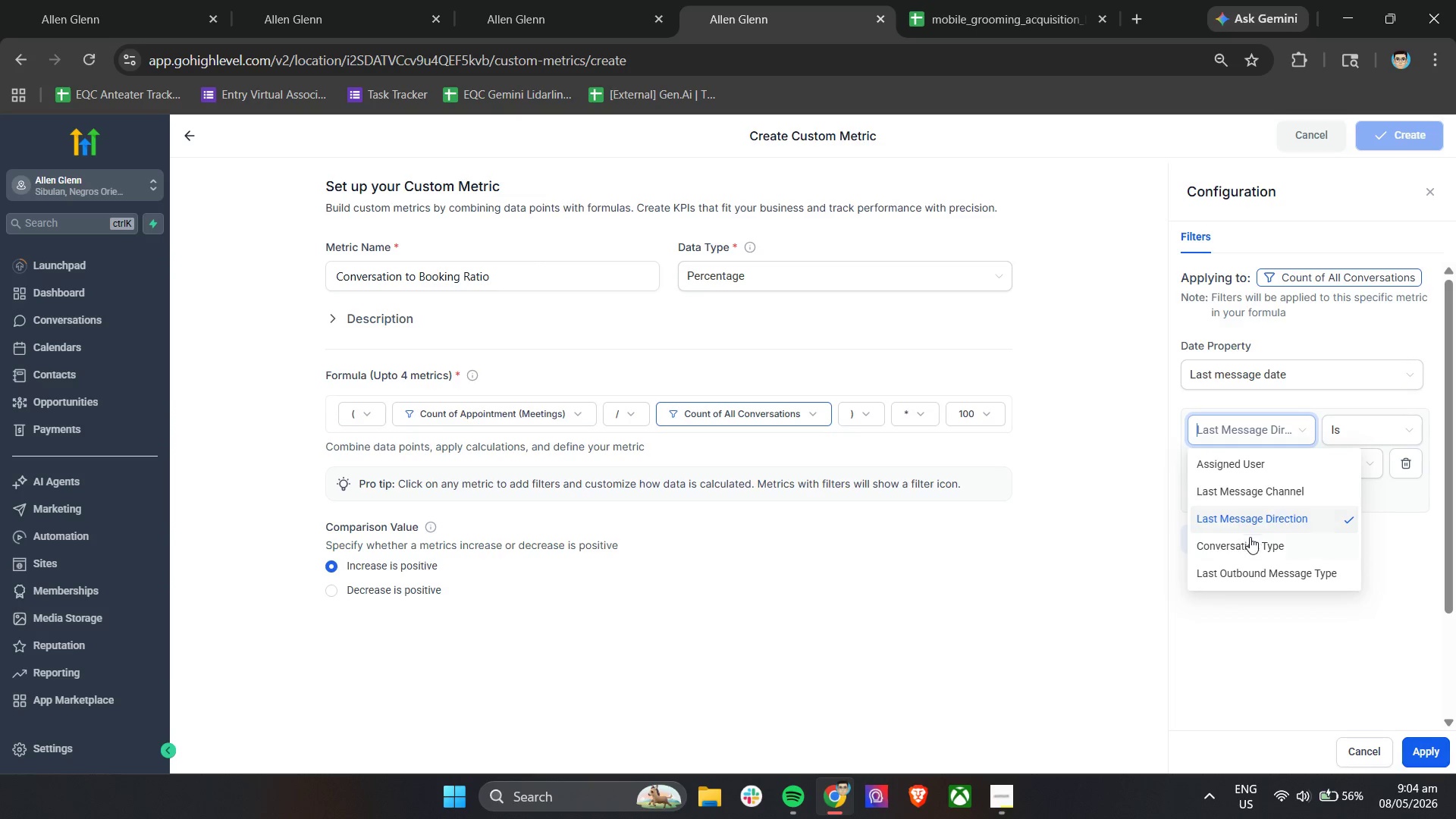 
left_click([1249, 543])
 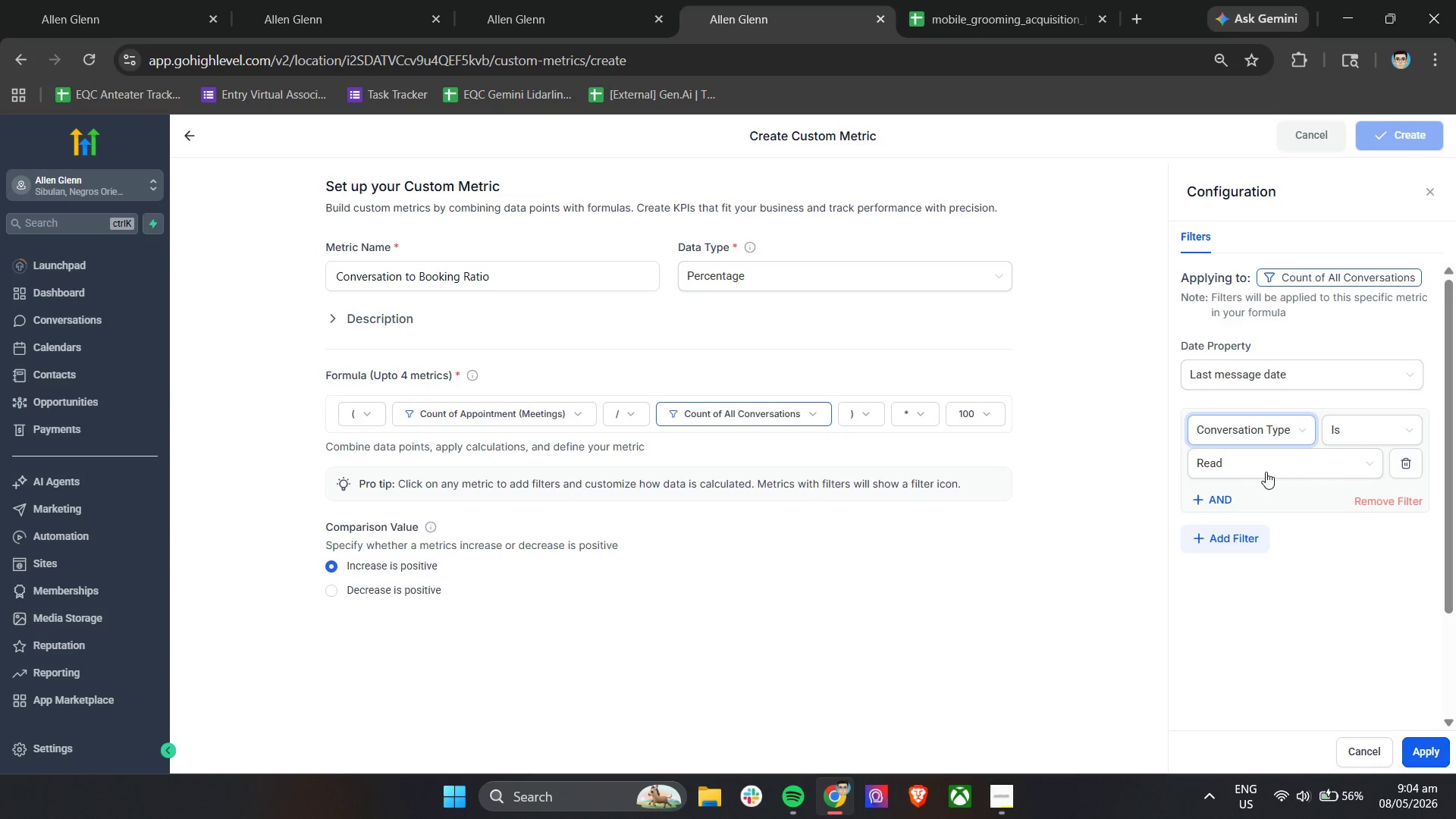 
left_click([1266, 466])
 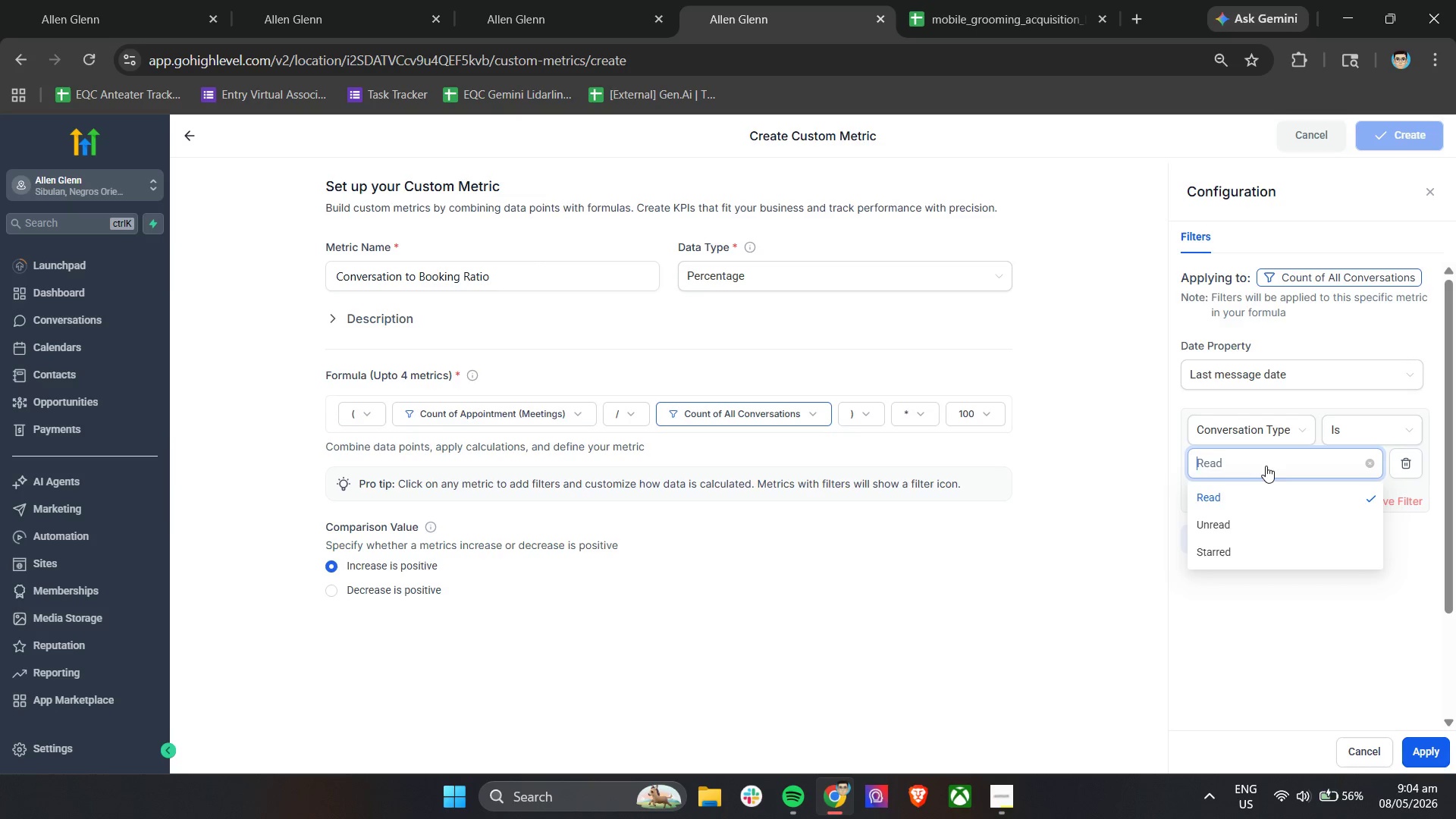 
wait(6.19)
 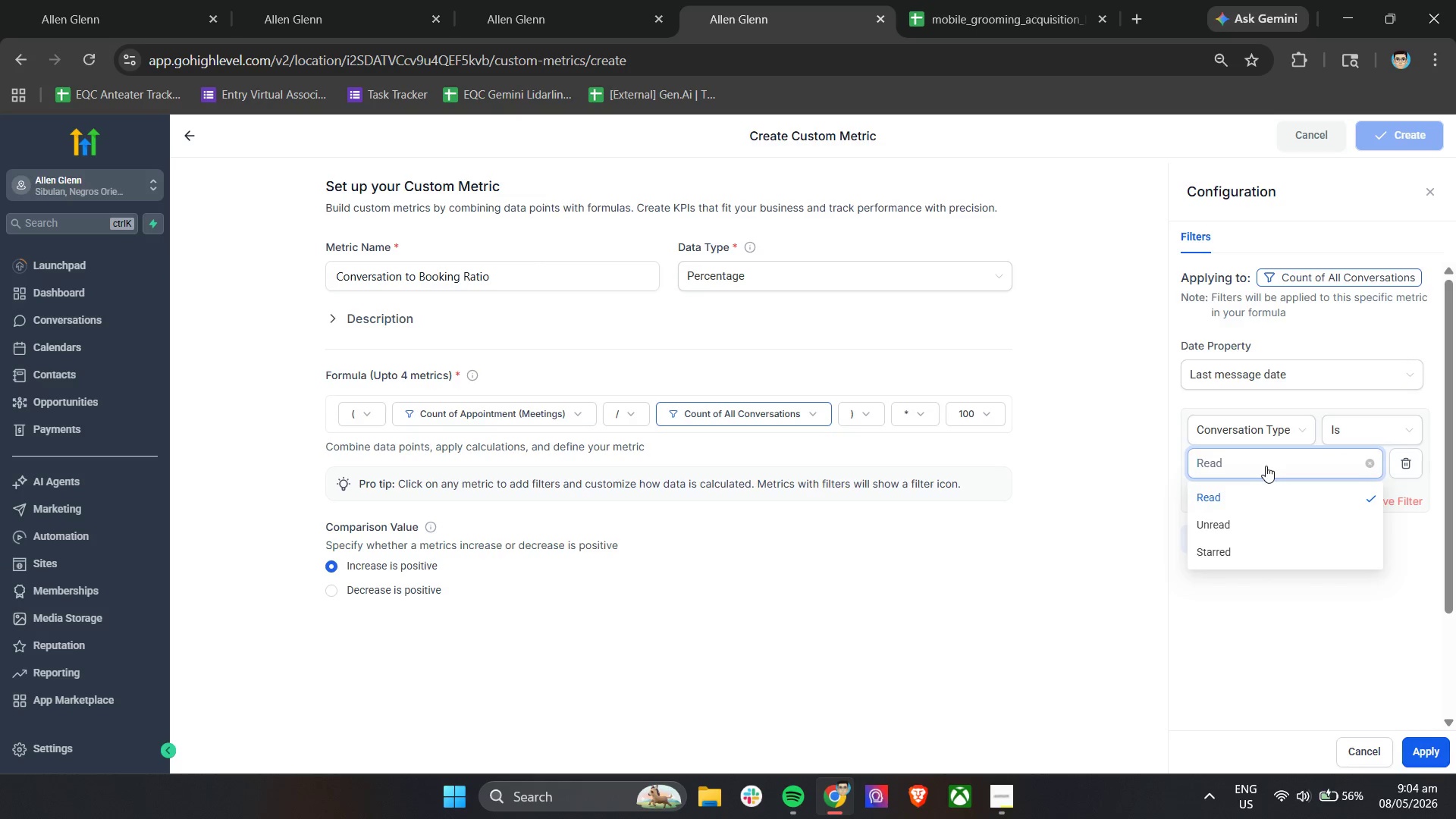 
left_click([1278, 431])
 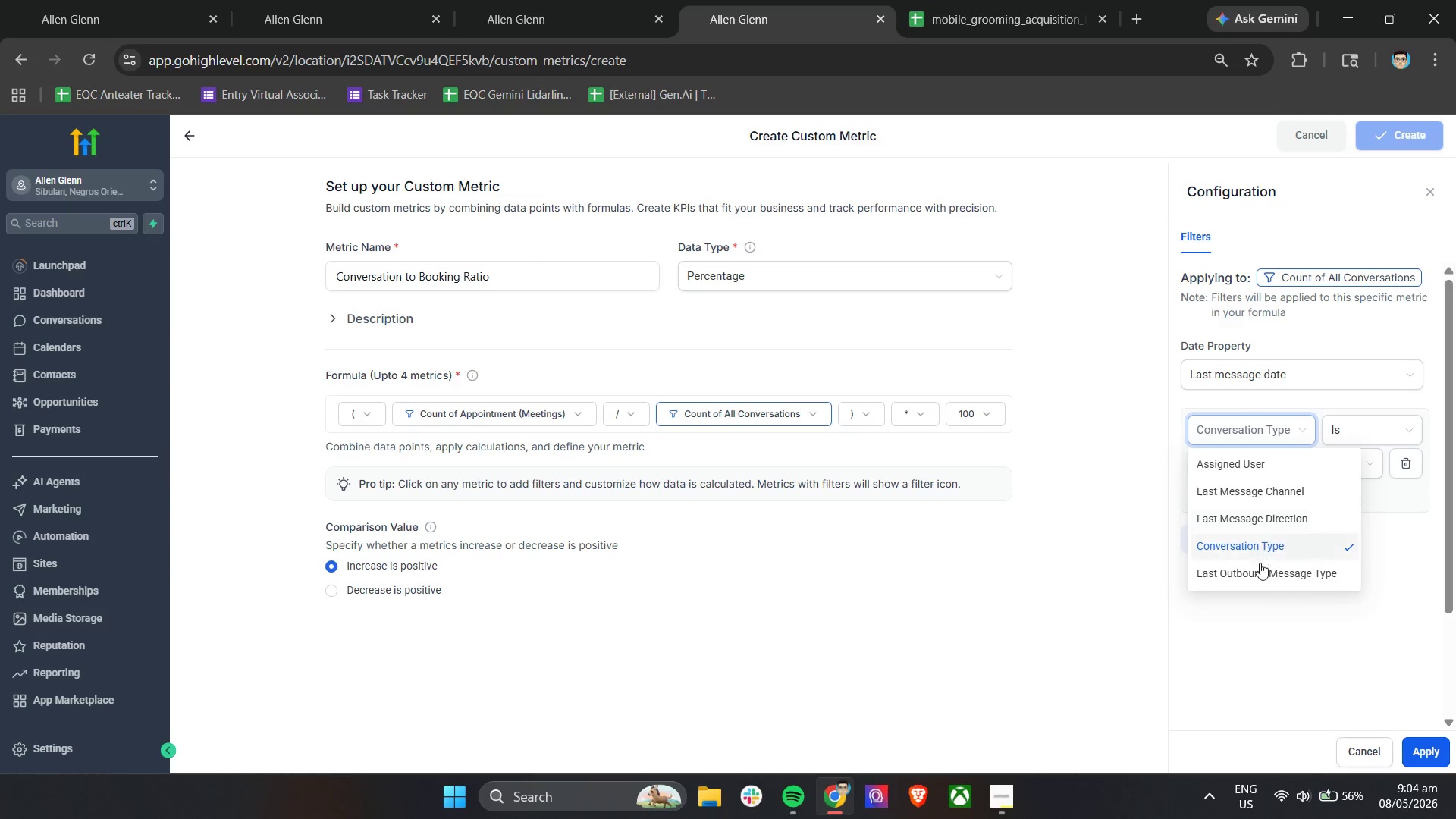 
left_click([1257, 570])
 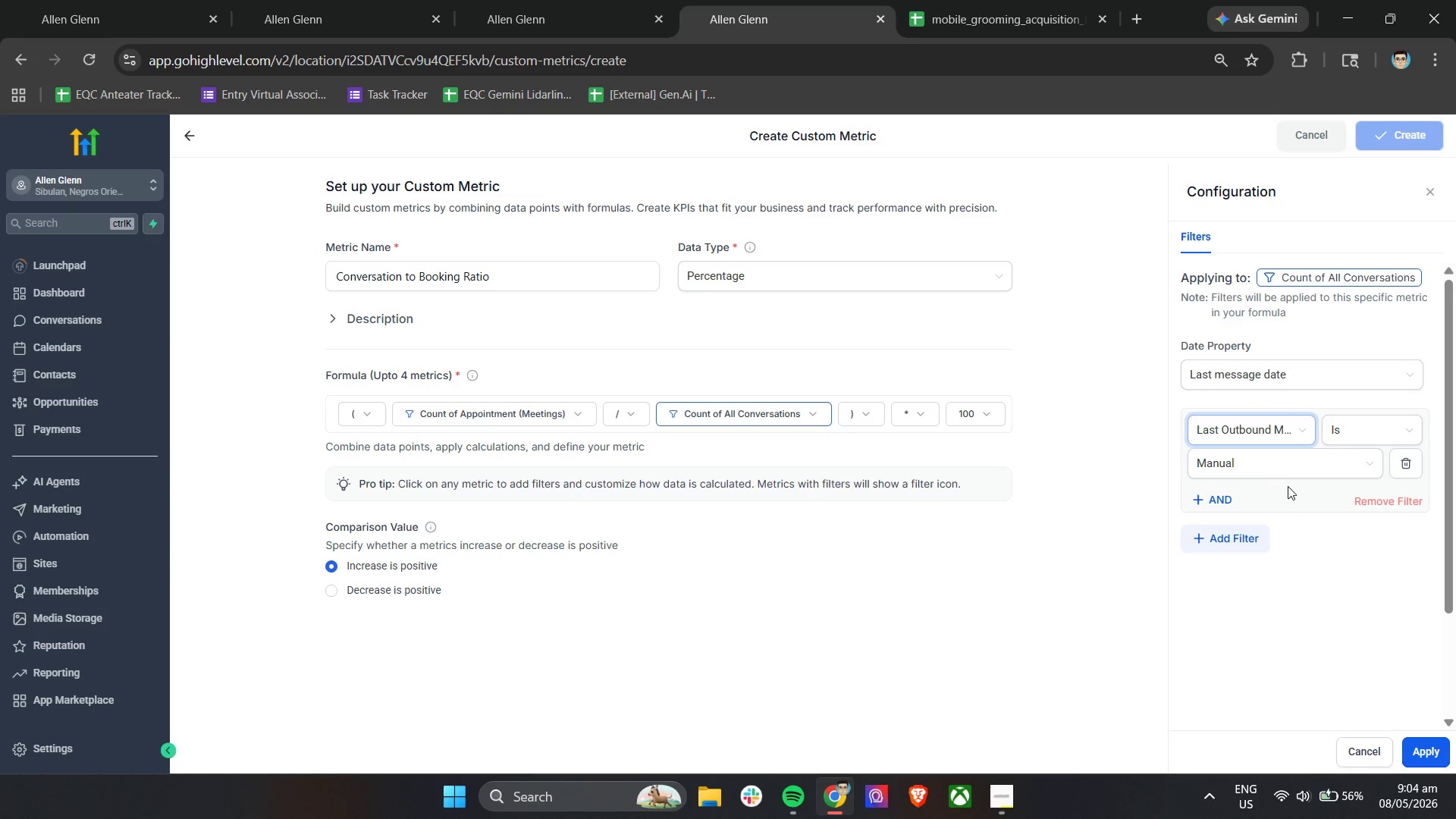 
left_click([1288, 468])
 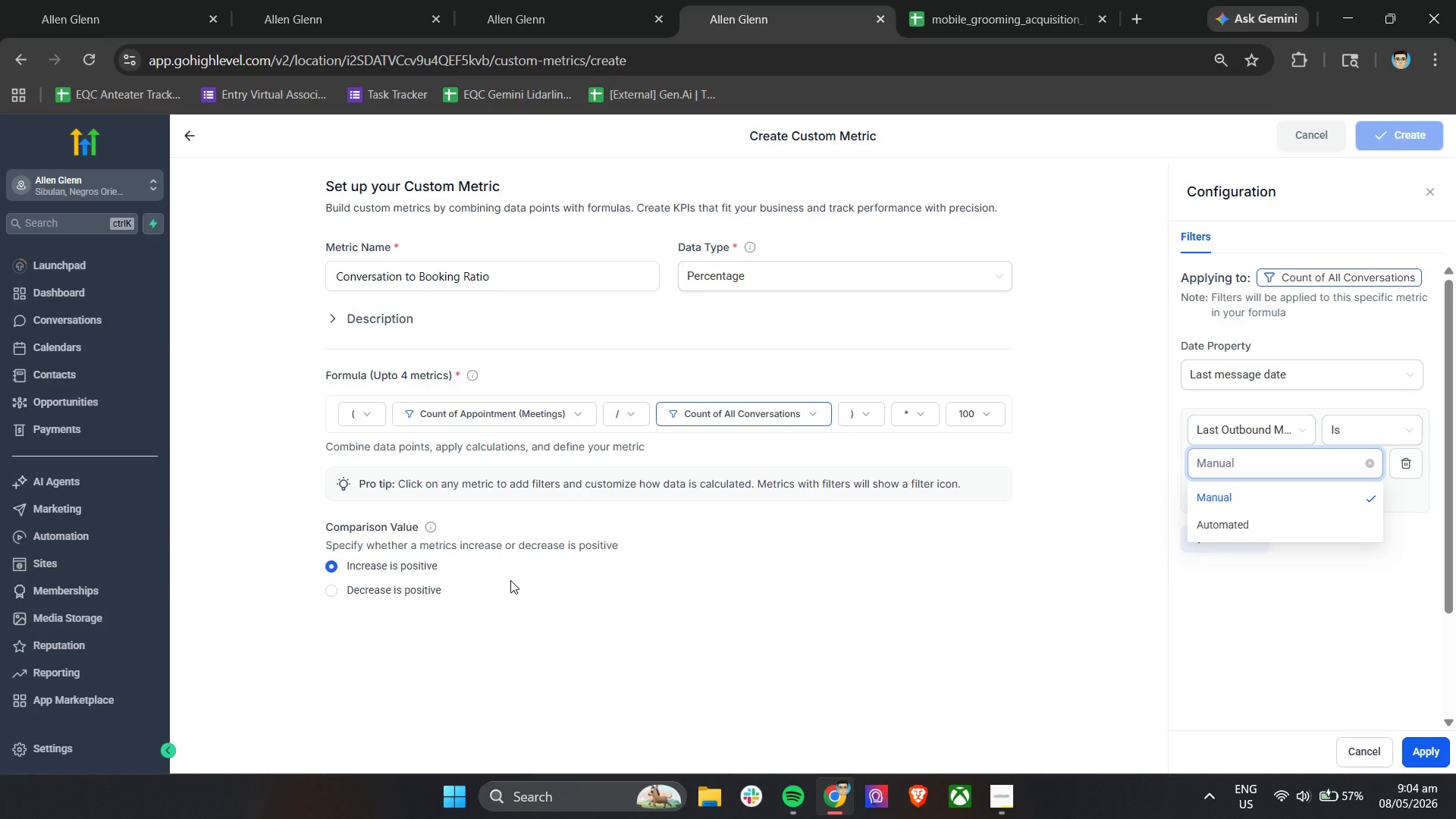 
wait(36.45)
 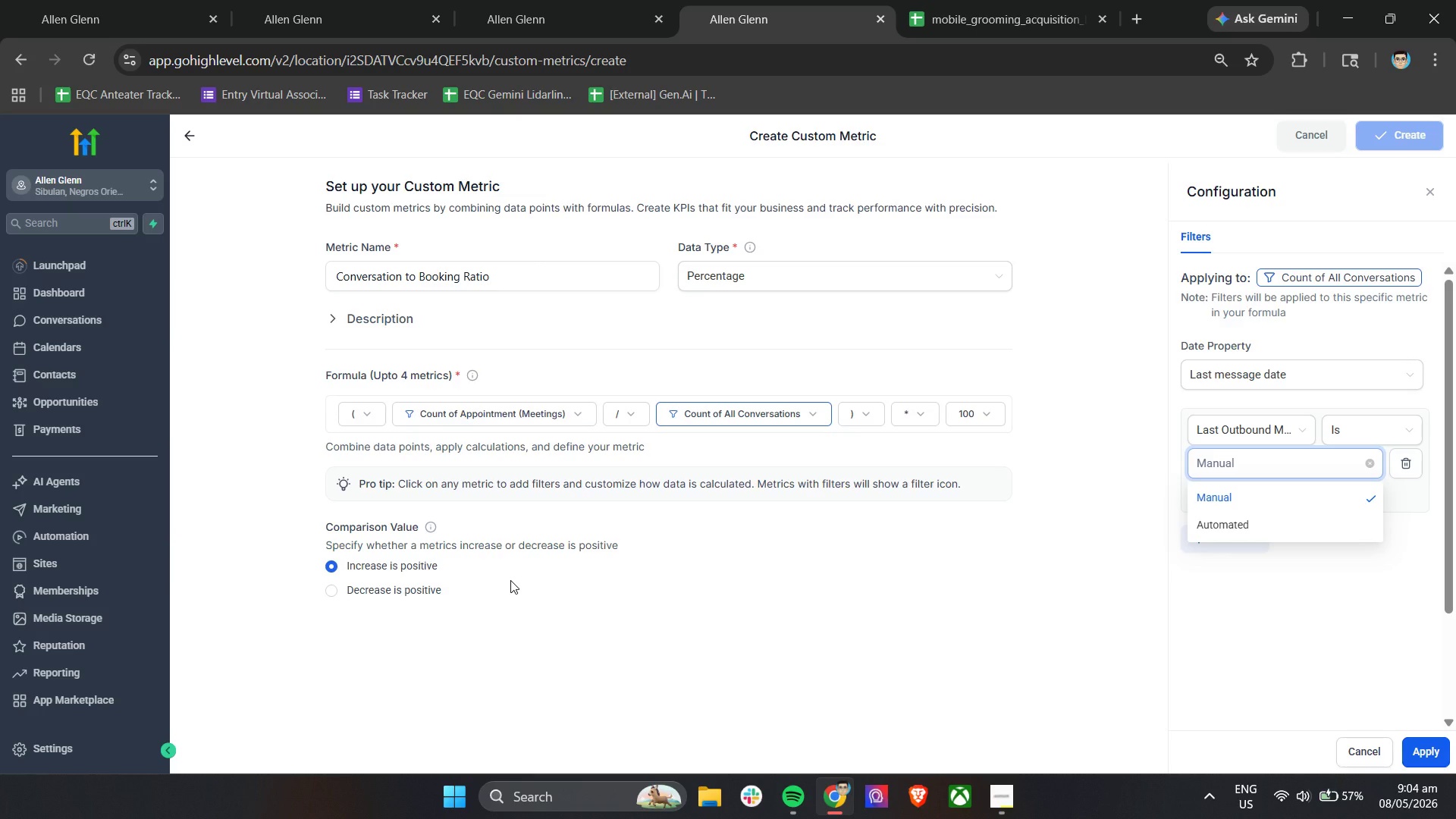 
left_click([190, 136])
 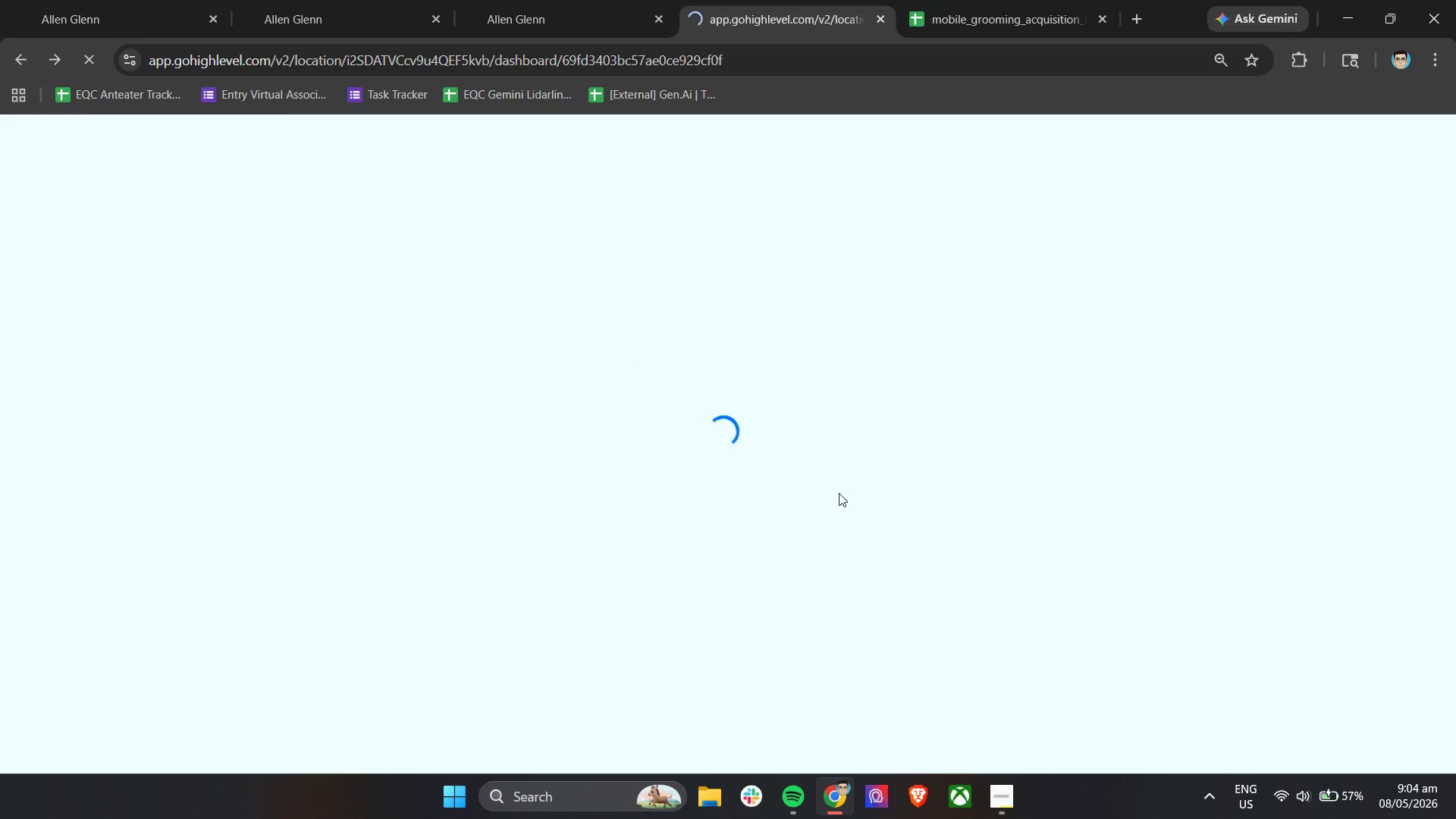 
left_click([998, 796])